 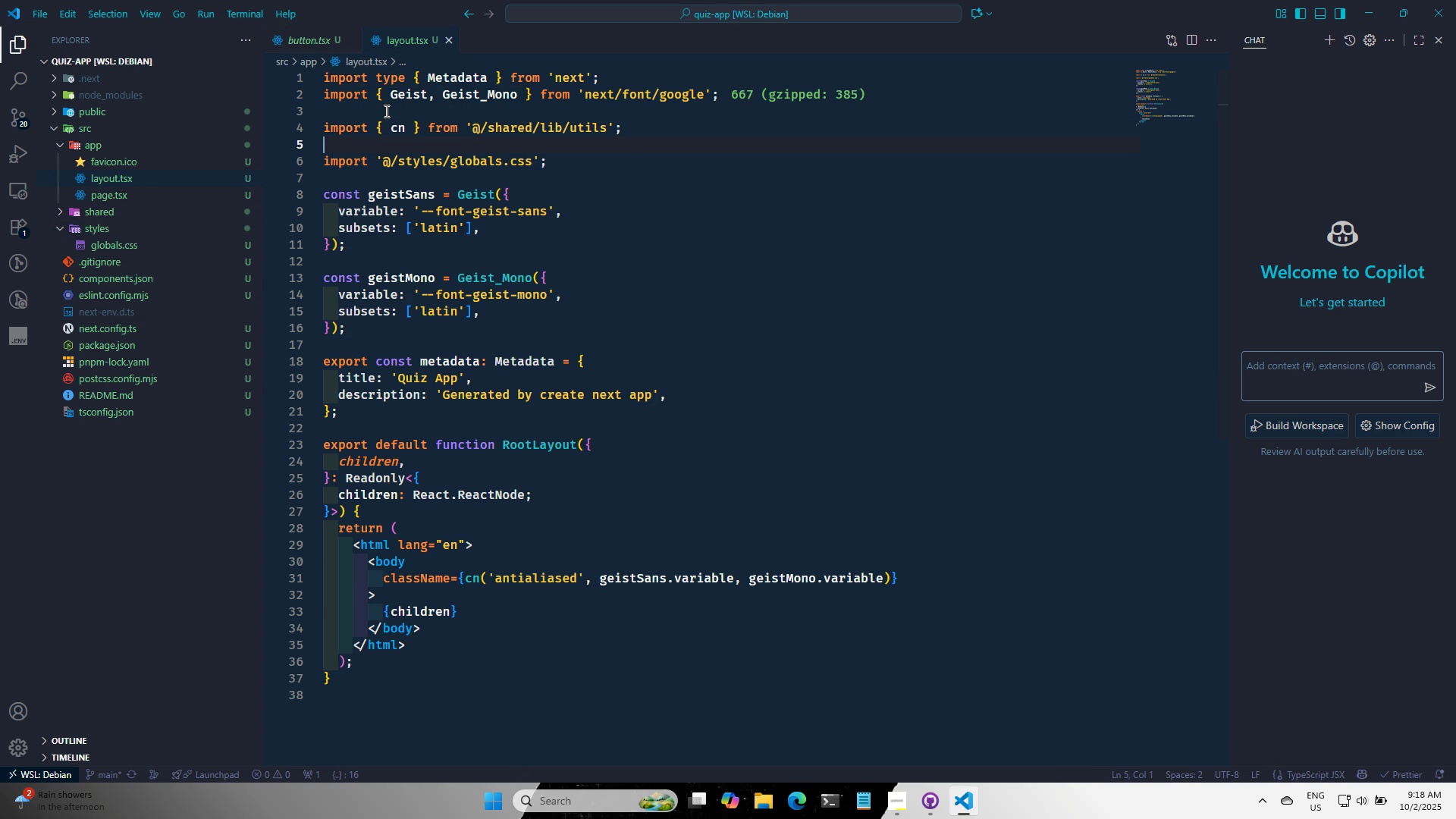 
key(Control+S)
 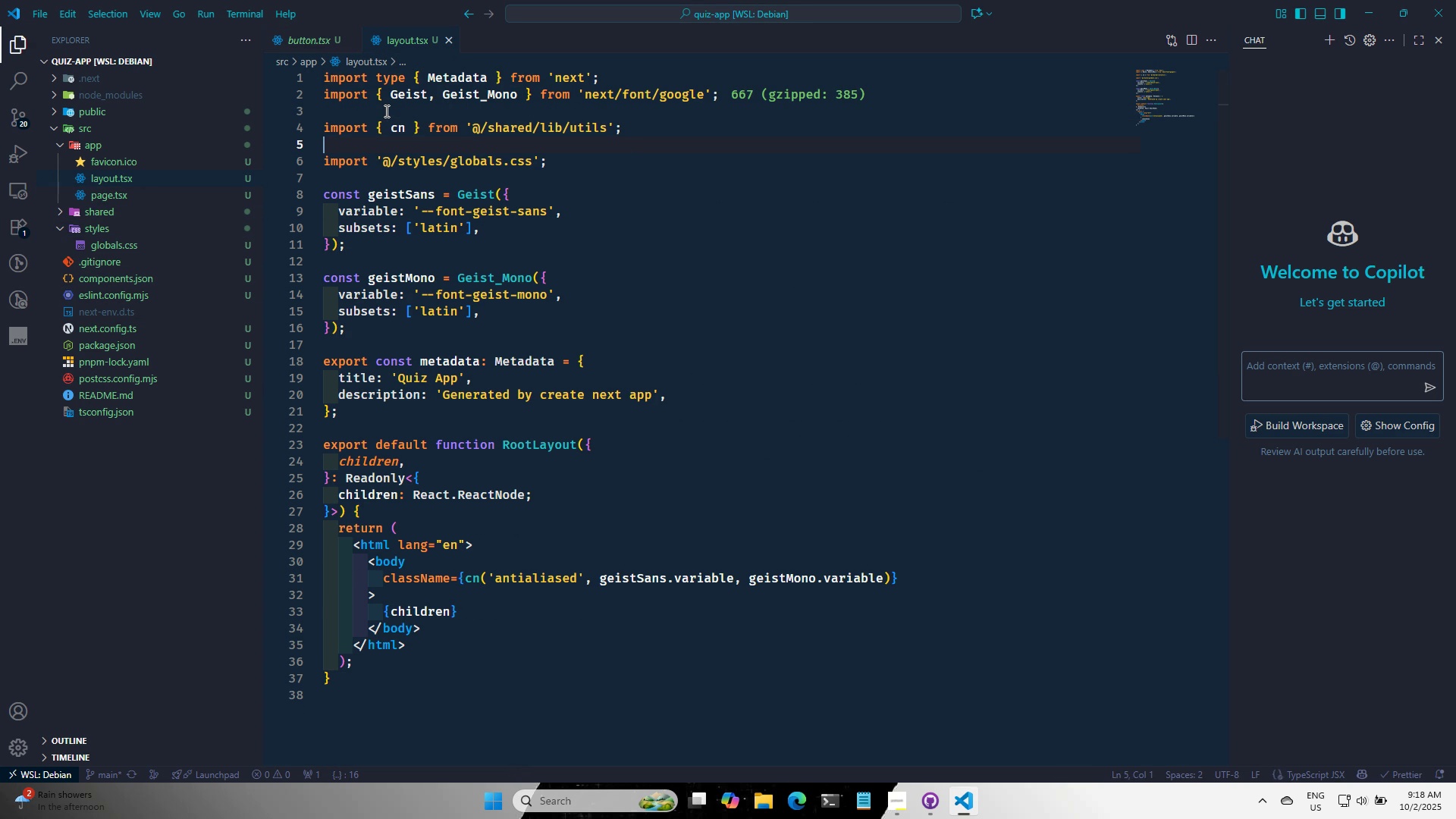 
key(Control+S)
 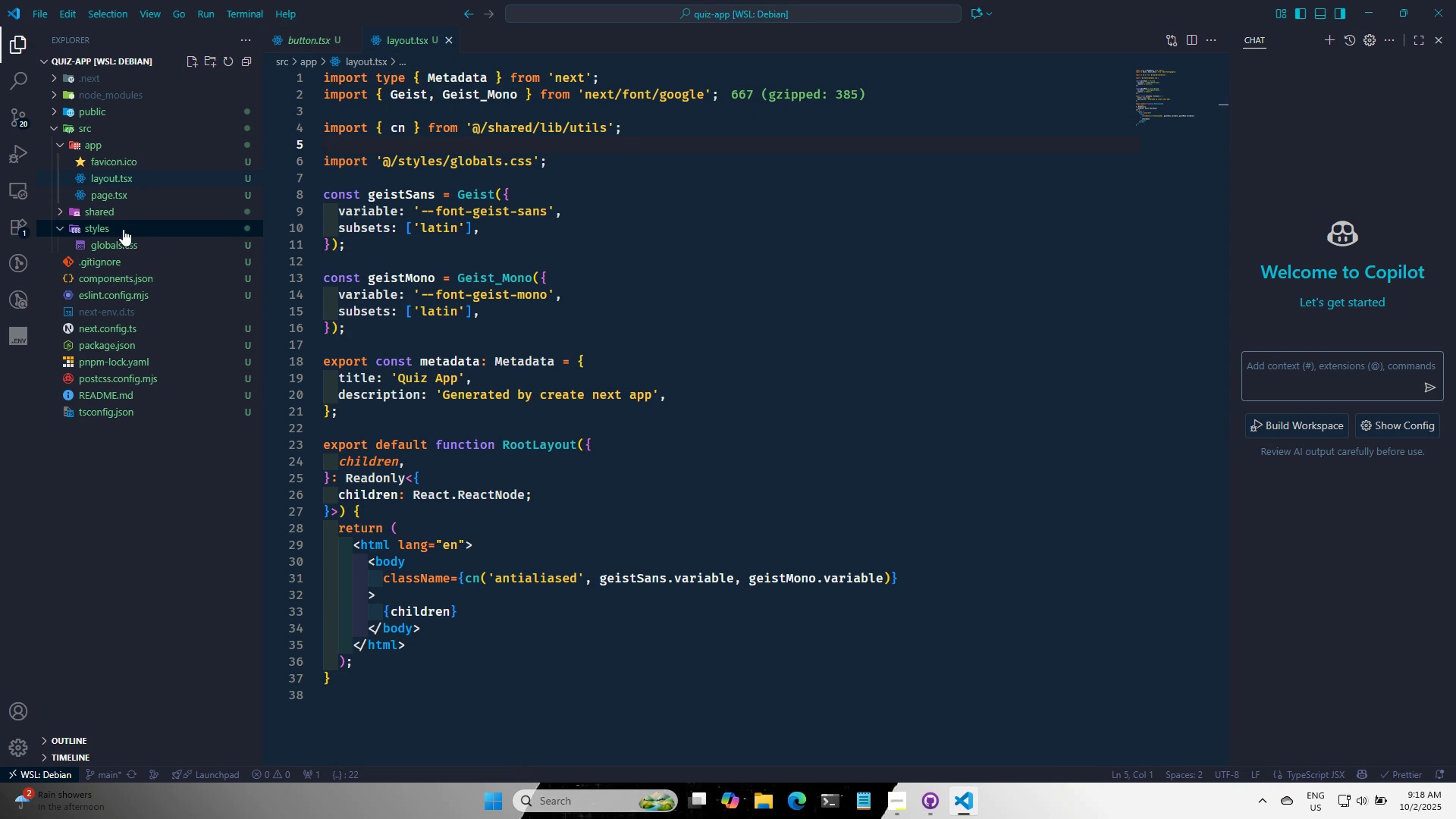 
left_click([124, 218])
 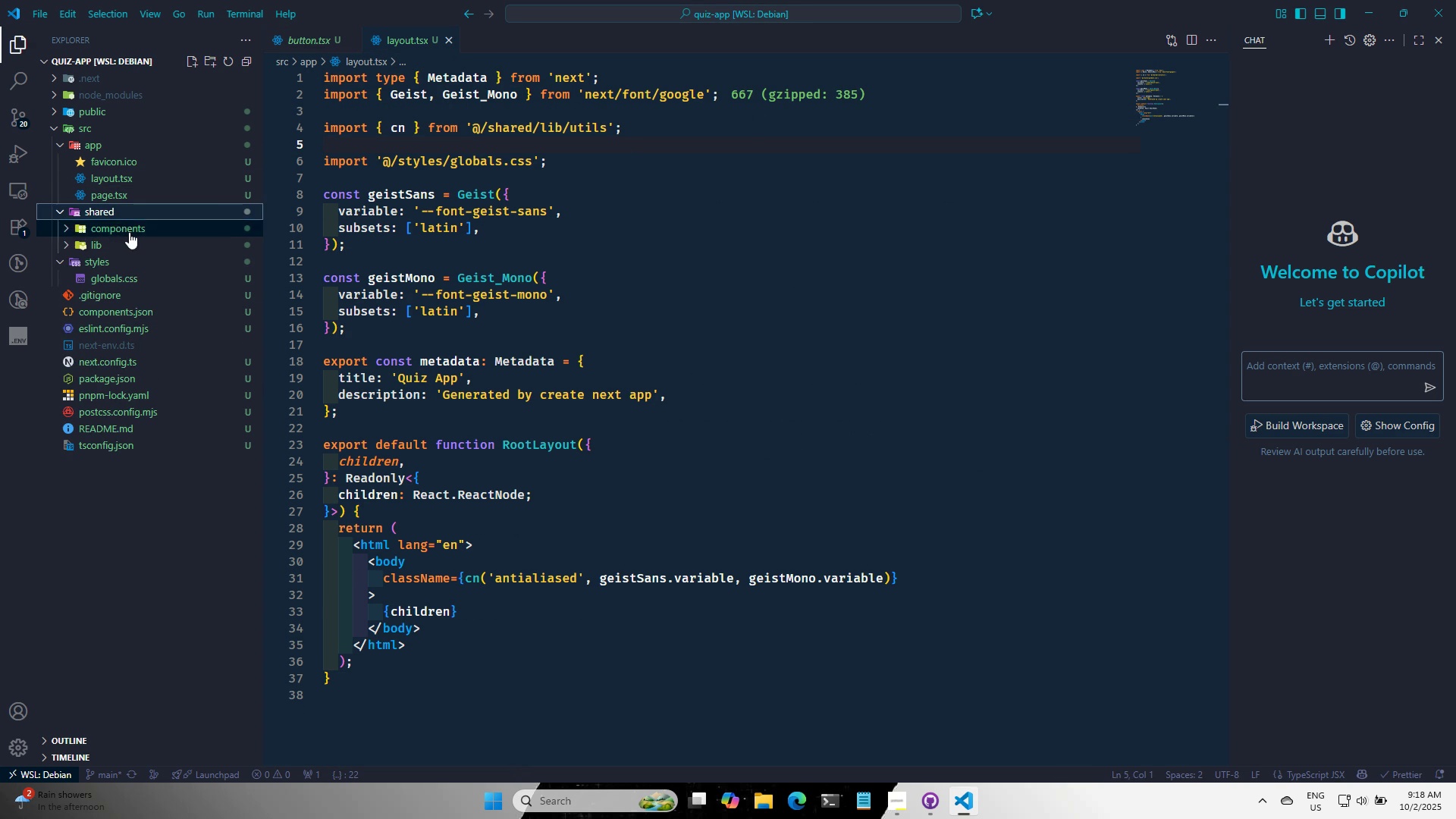 
left_click([129, 232])
 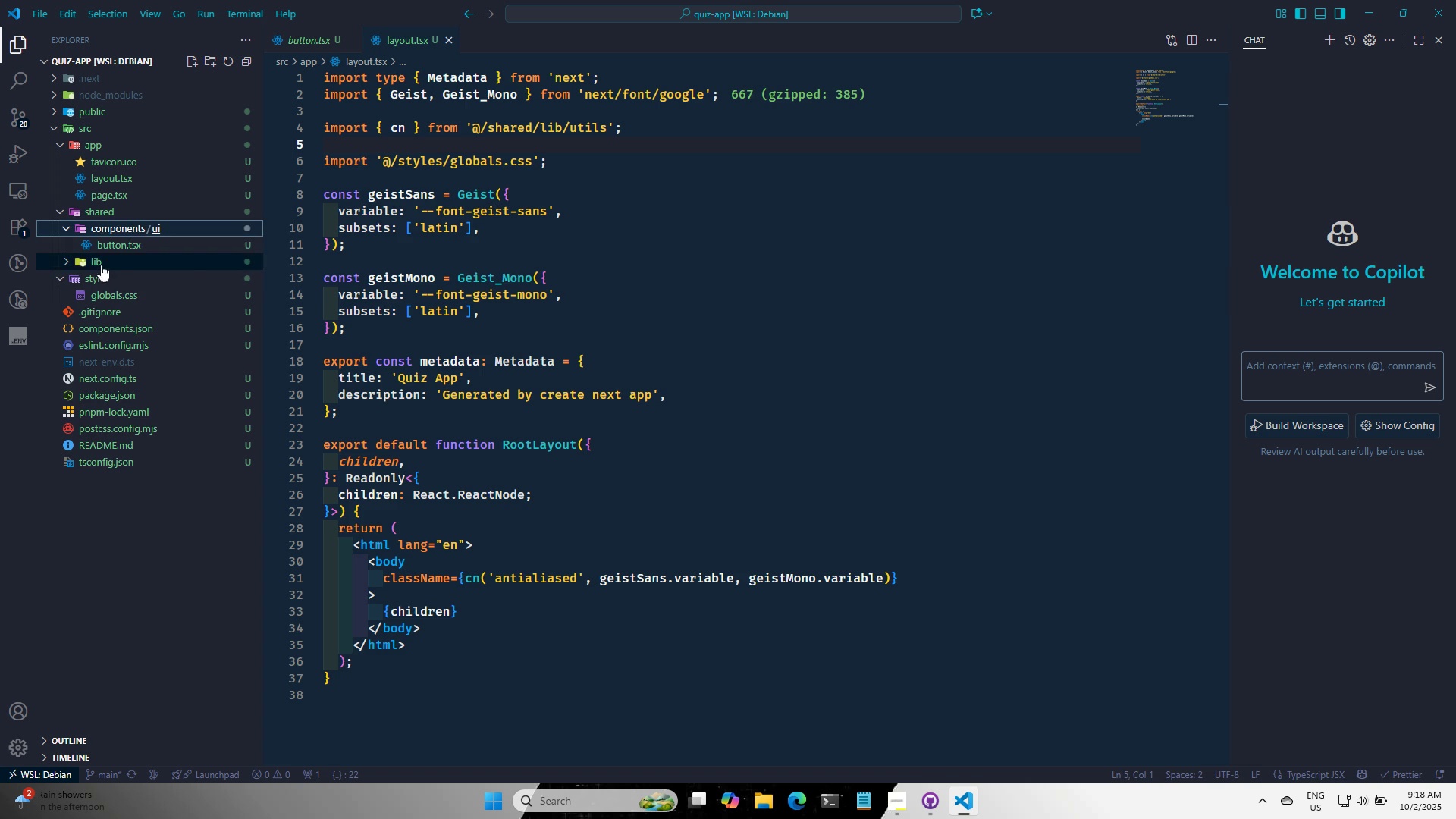 
left_click([101, 265])
 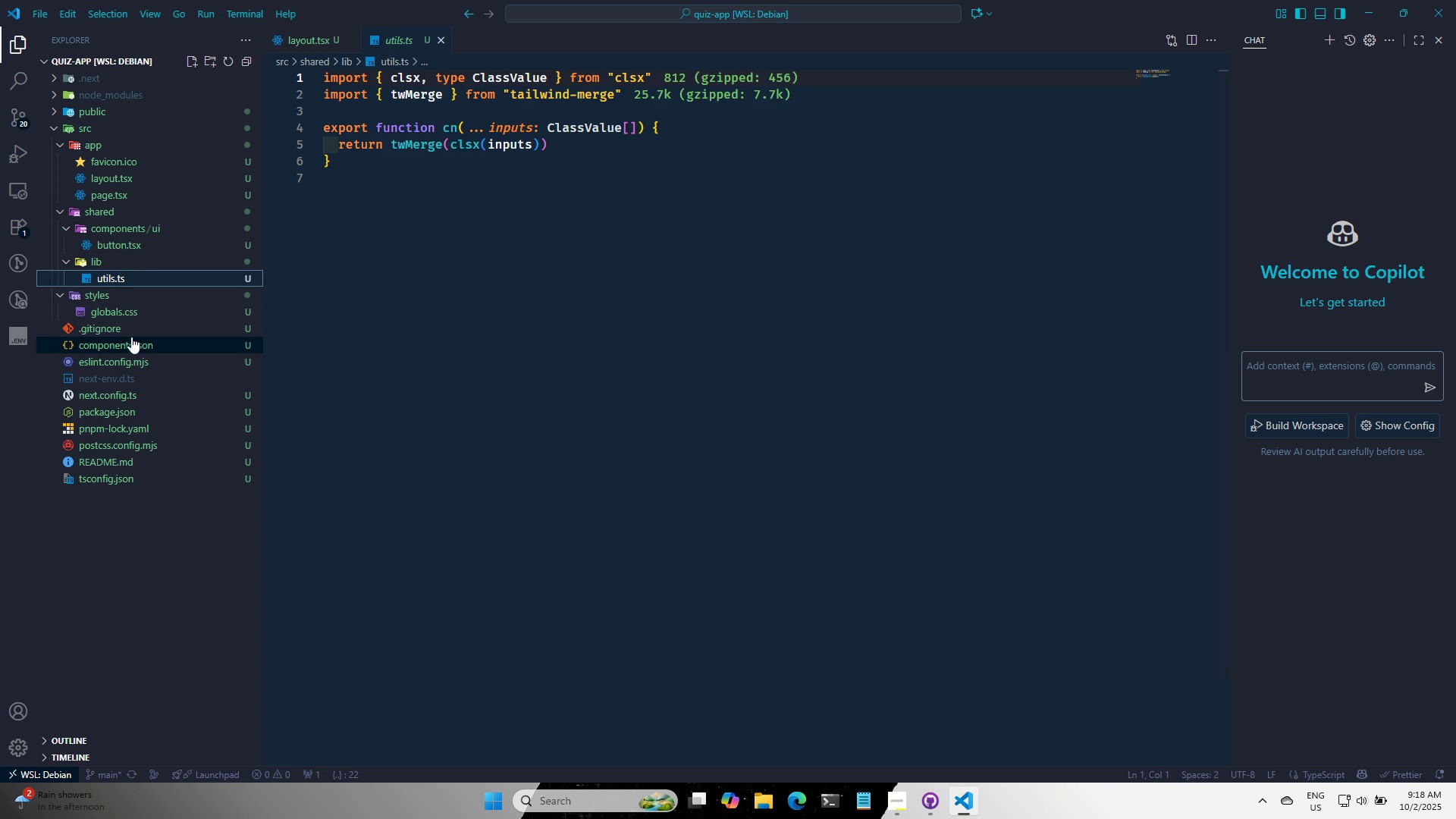 
left_click([127, 313])
 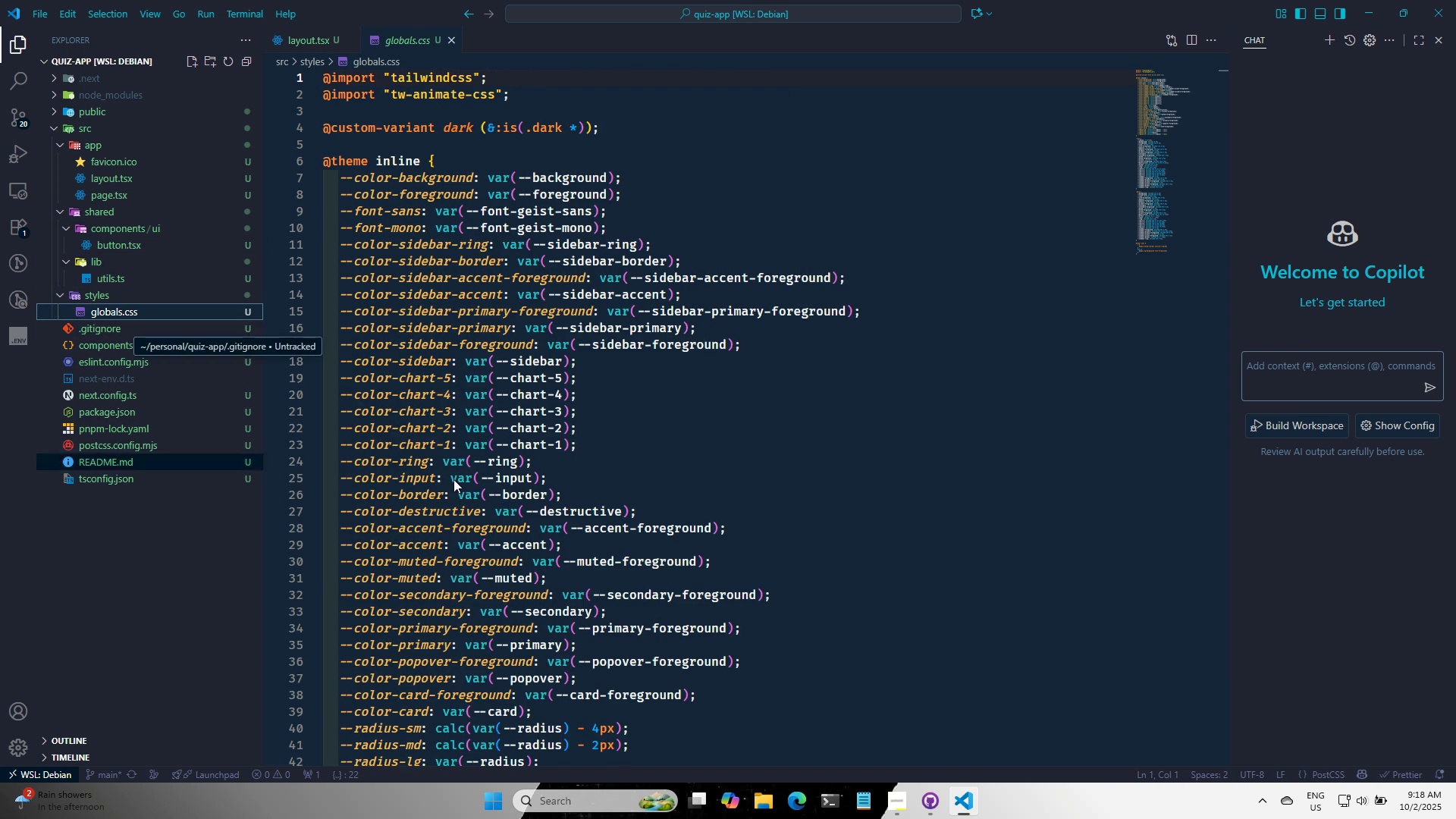 
scroll: coordinate [604, 520], scroll_direction: down, amount: 10.0
 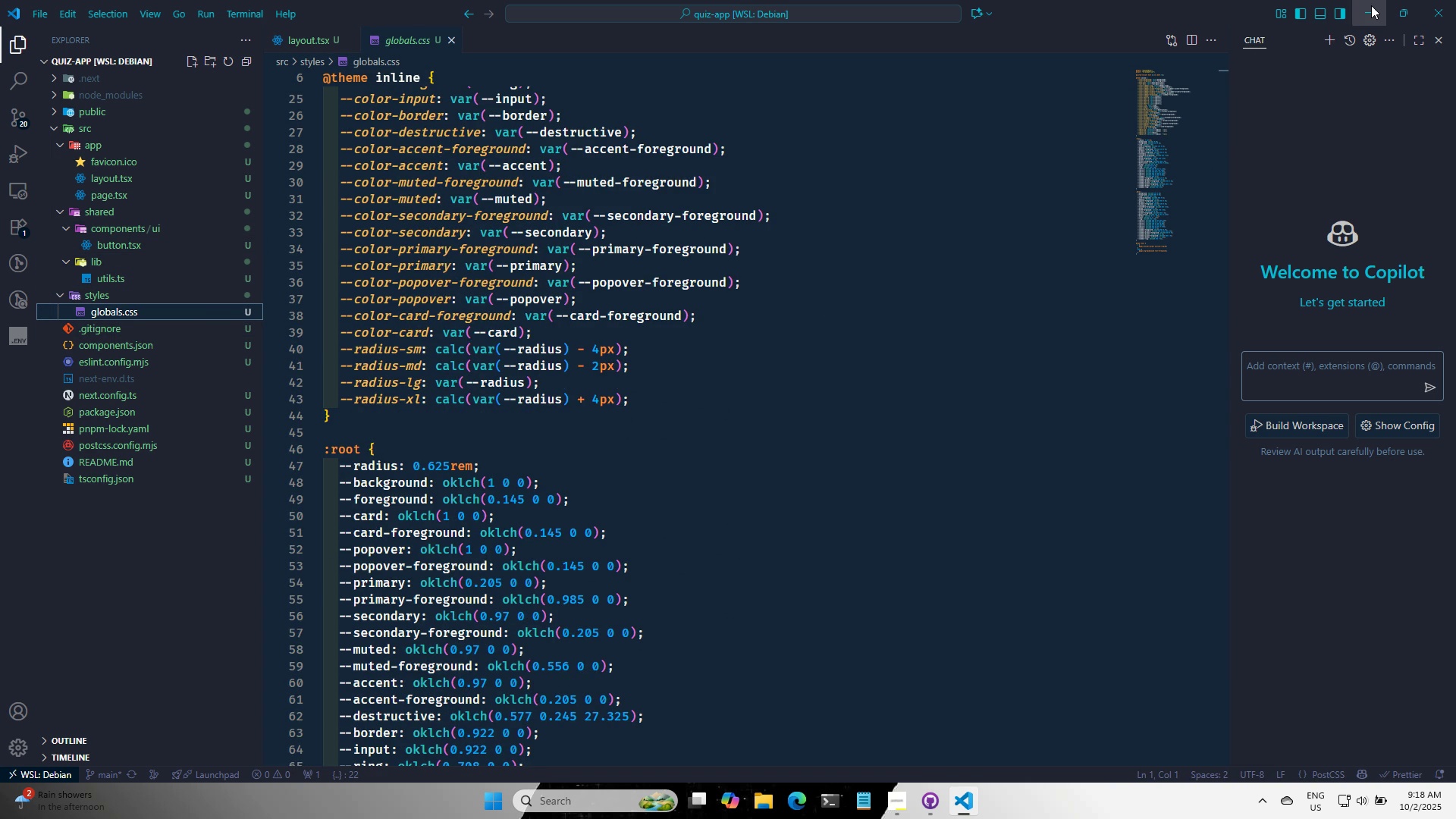 
left_click([1371, 5])
 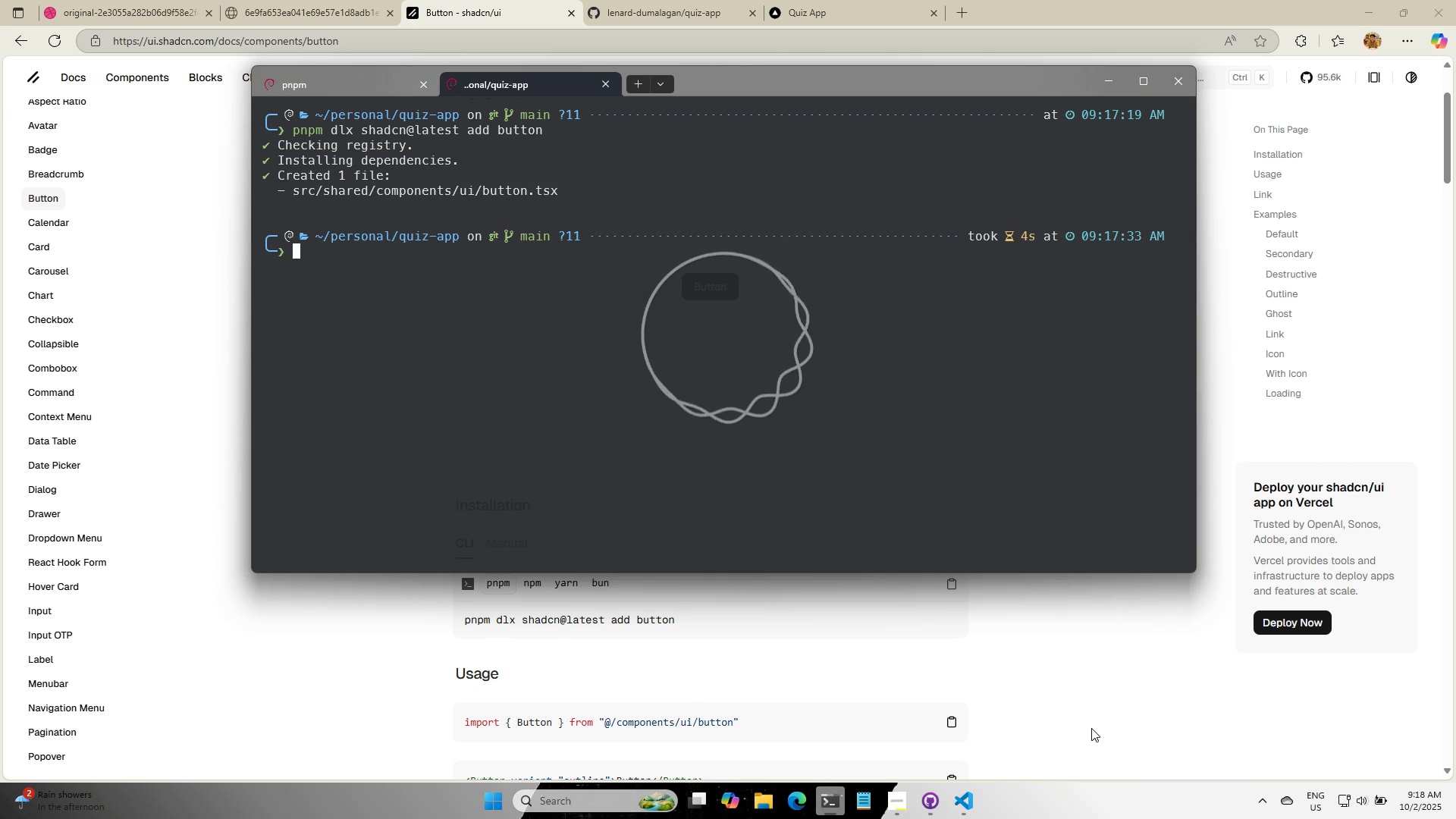 
left_click([1103, 692])
 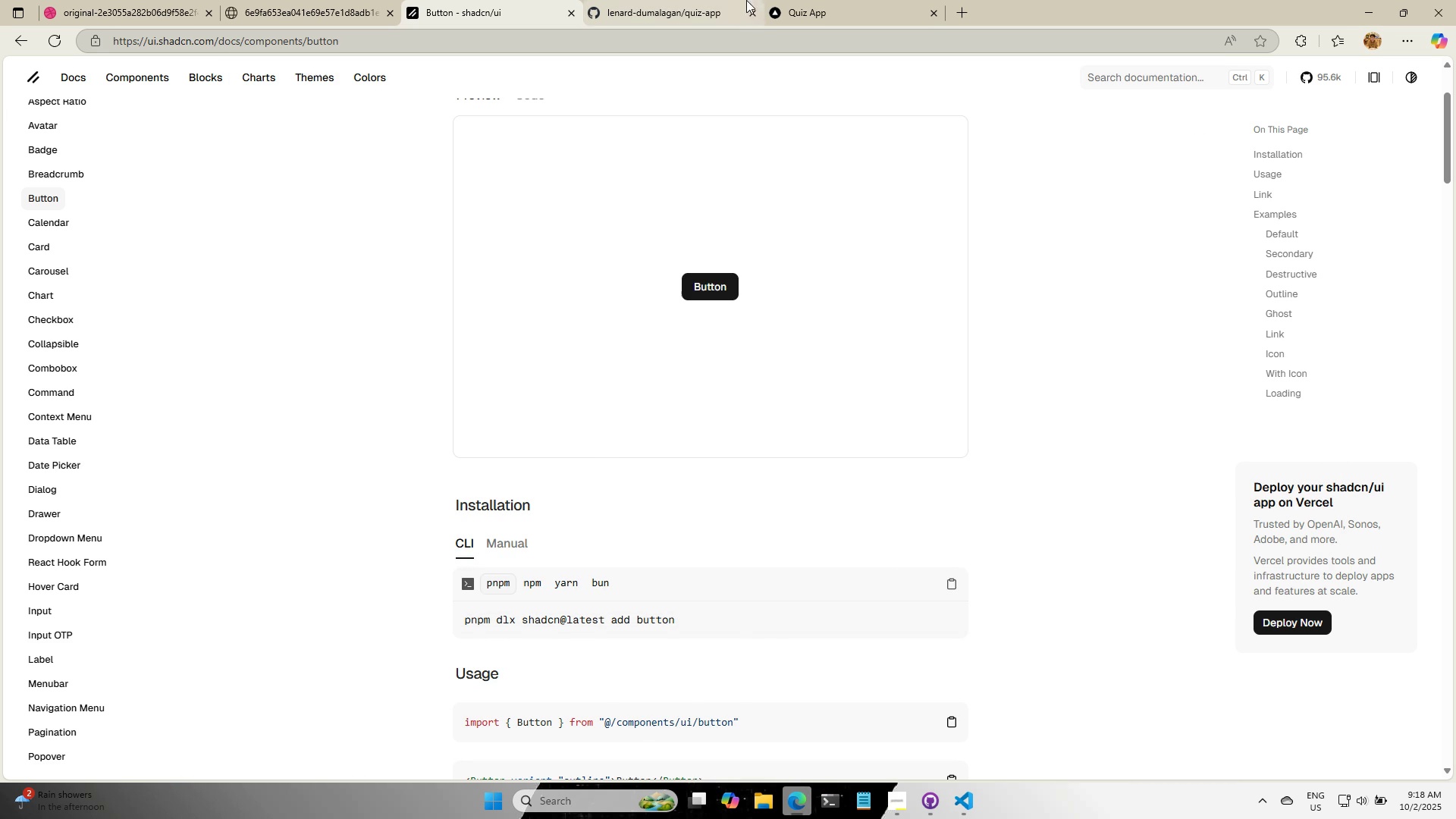 
left_click([843, 0])
 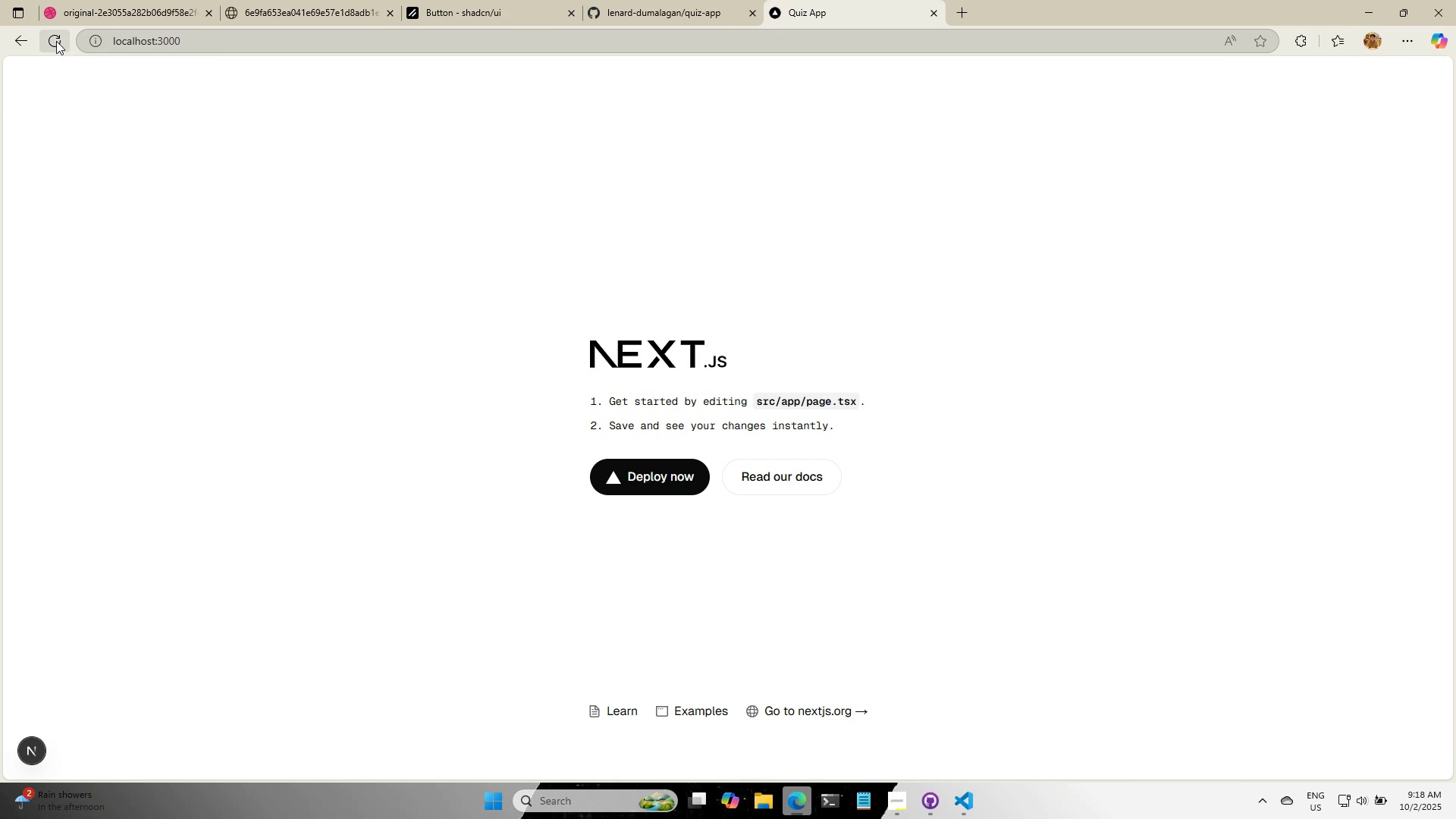 
left_click([55, 41])
 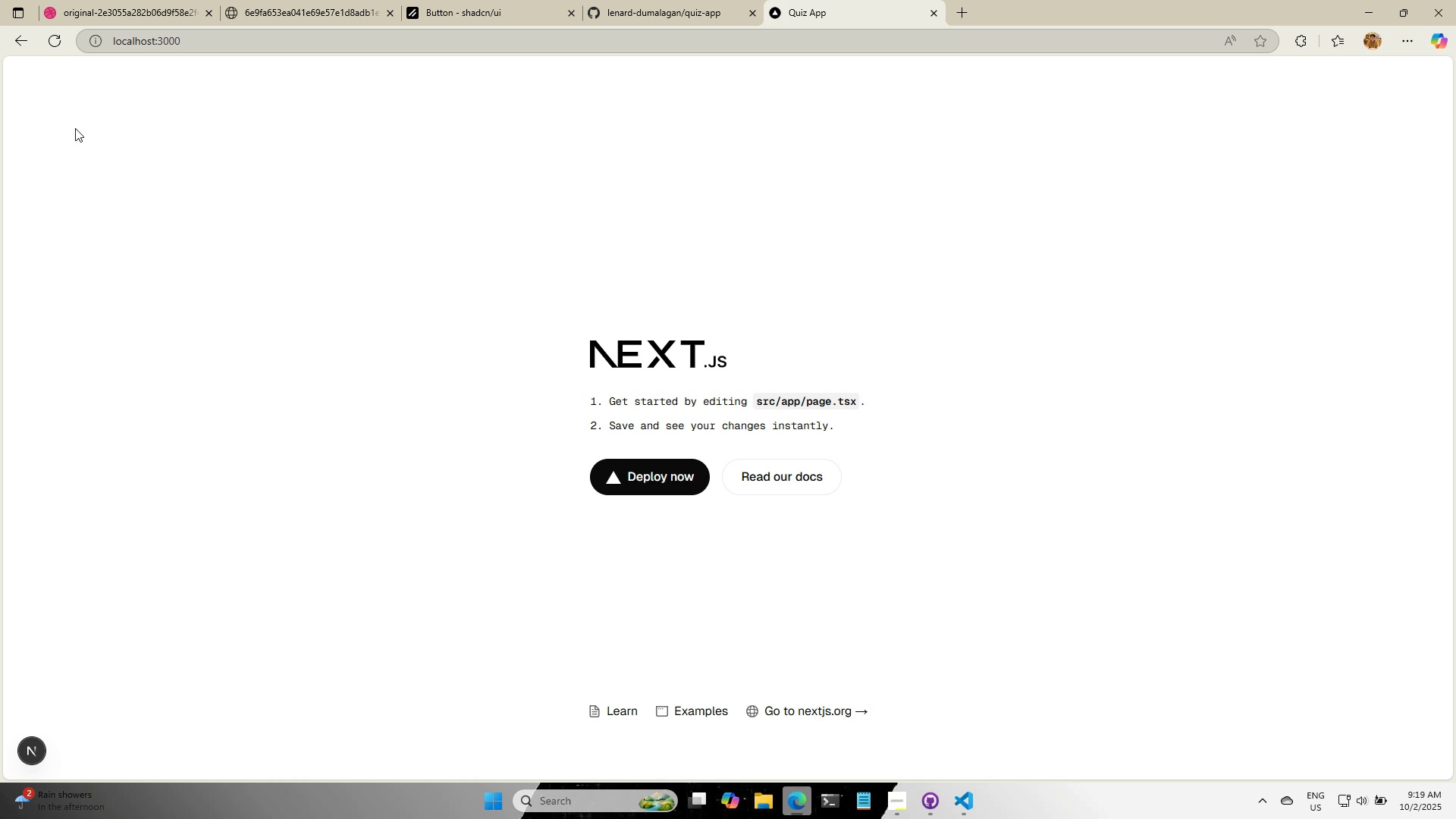 
wait(37.41)
 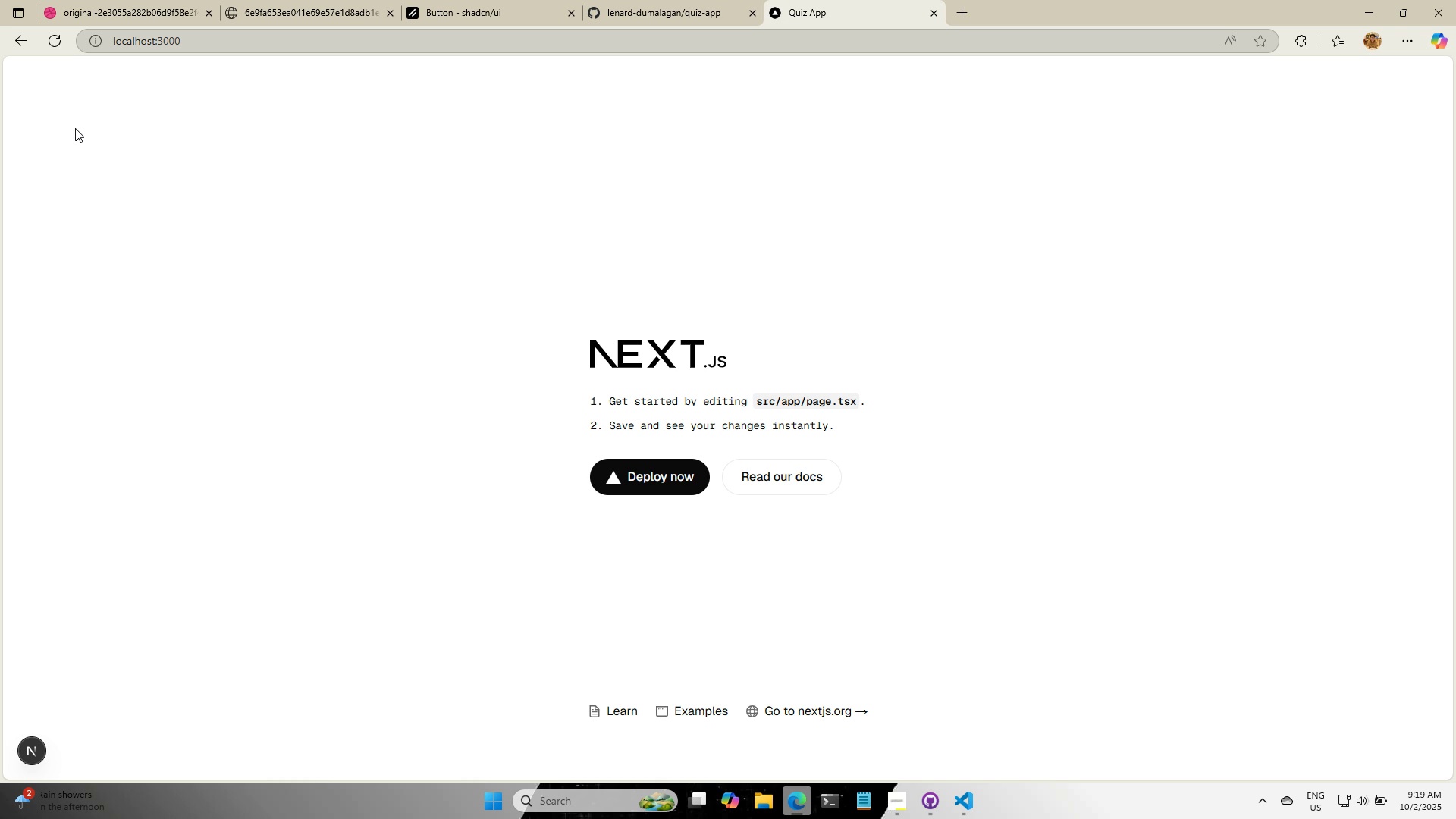 
left_click([952, 815])
 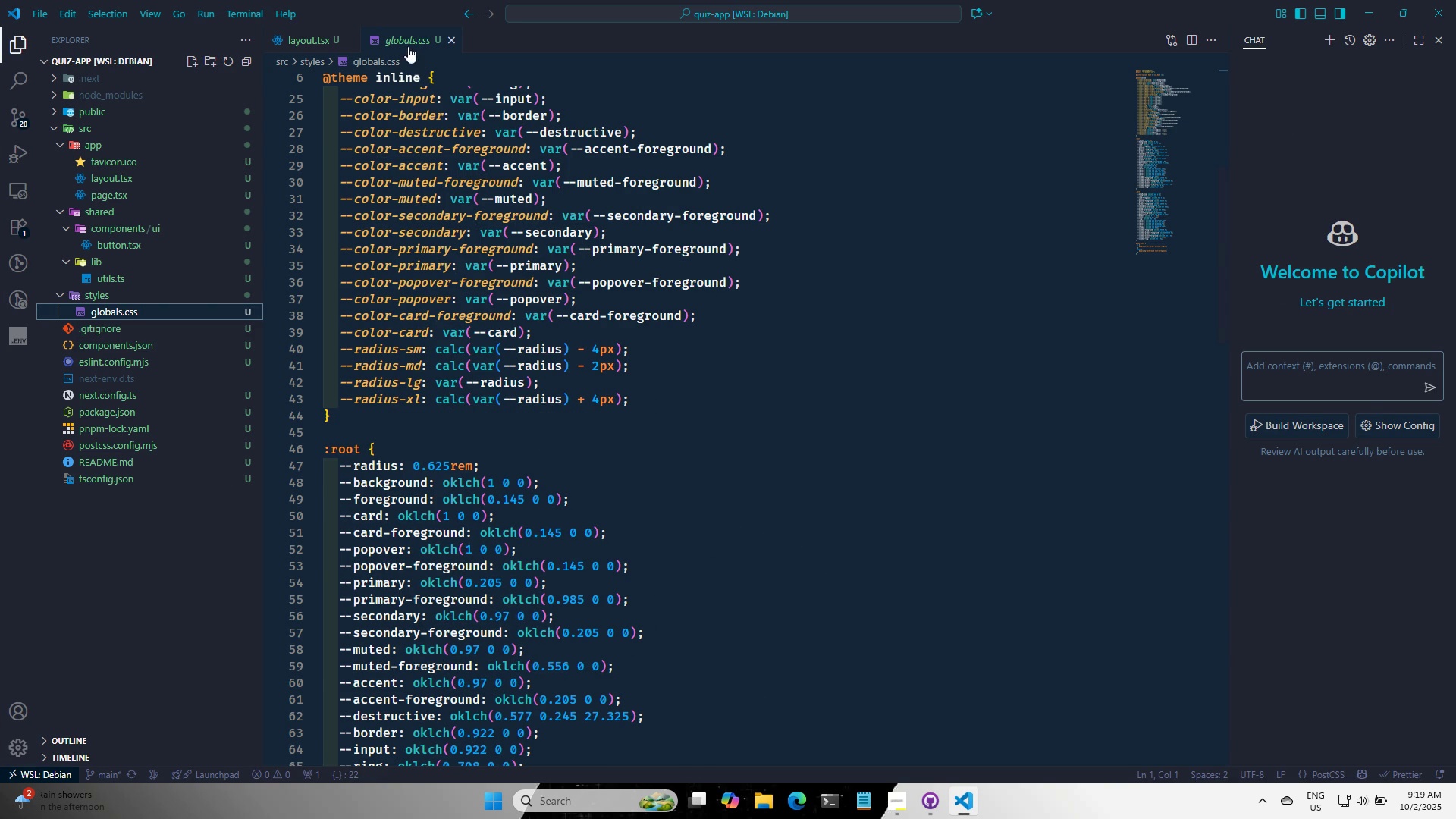 
left_click([394, 46])
 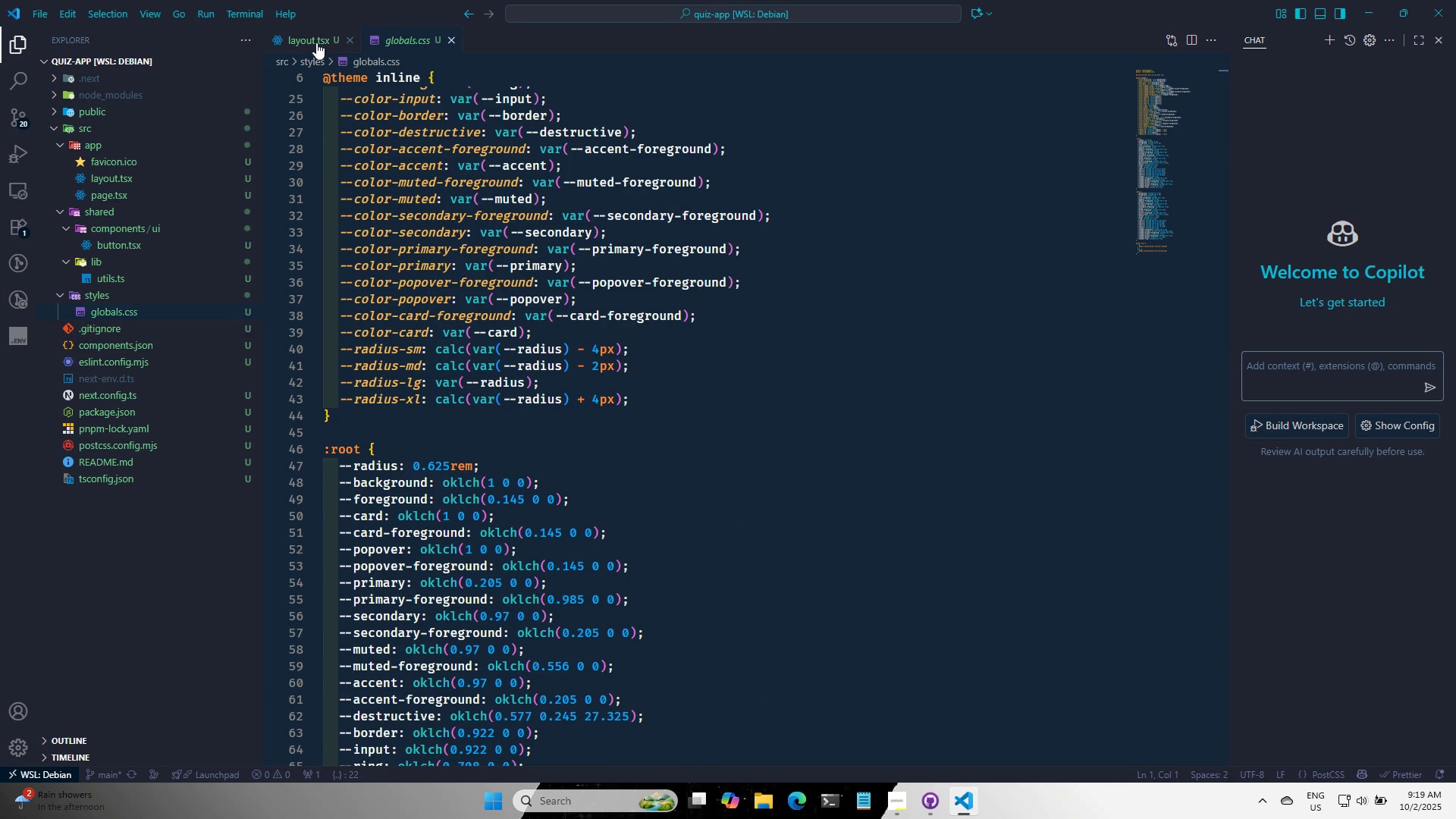 
left_click([316, 42])
 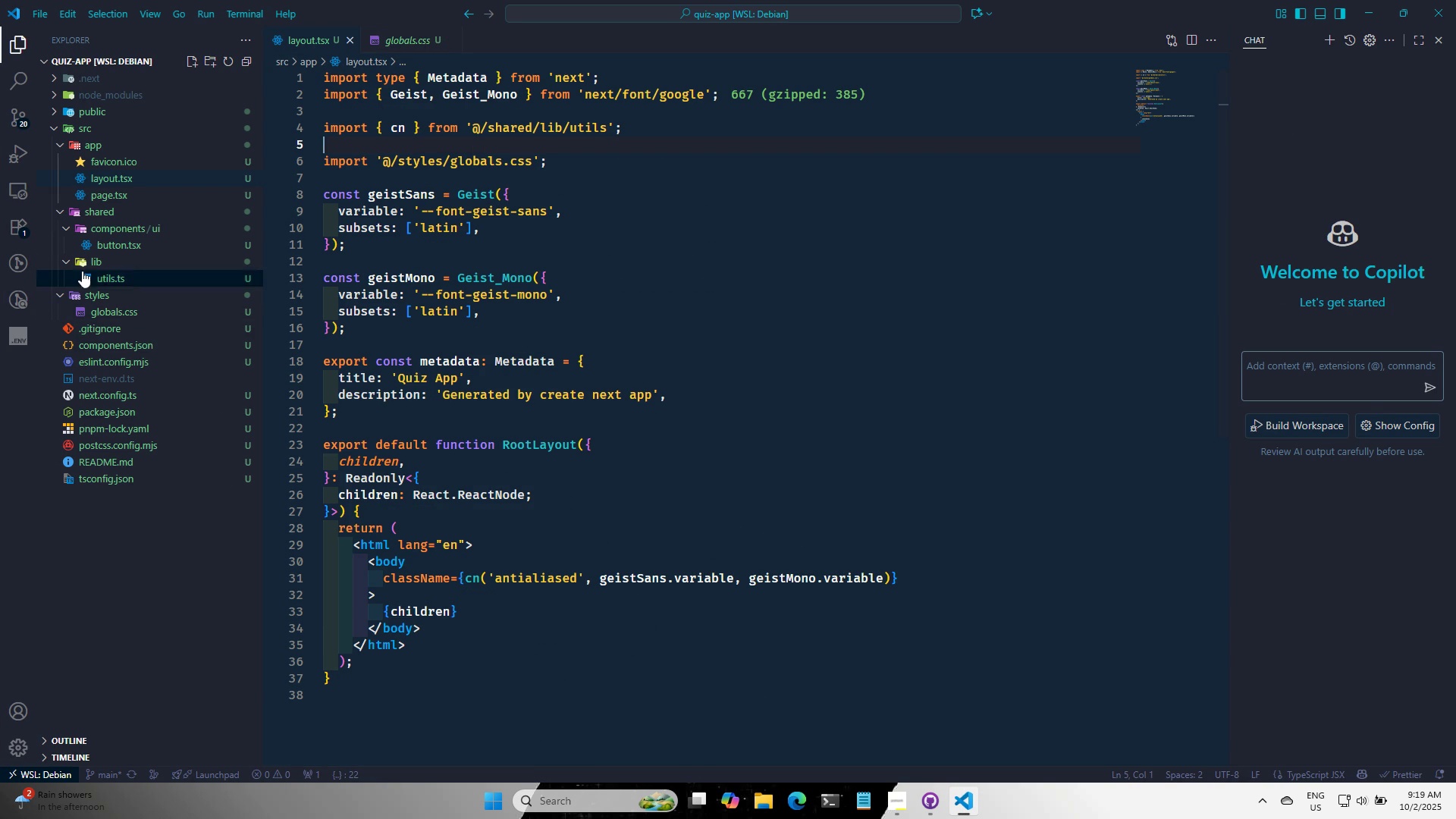 
left_click([86, 262])
 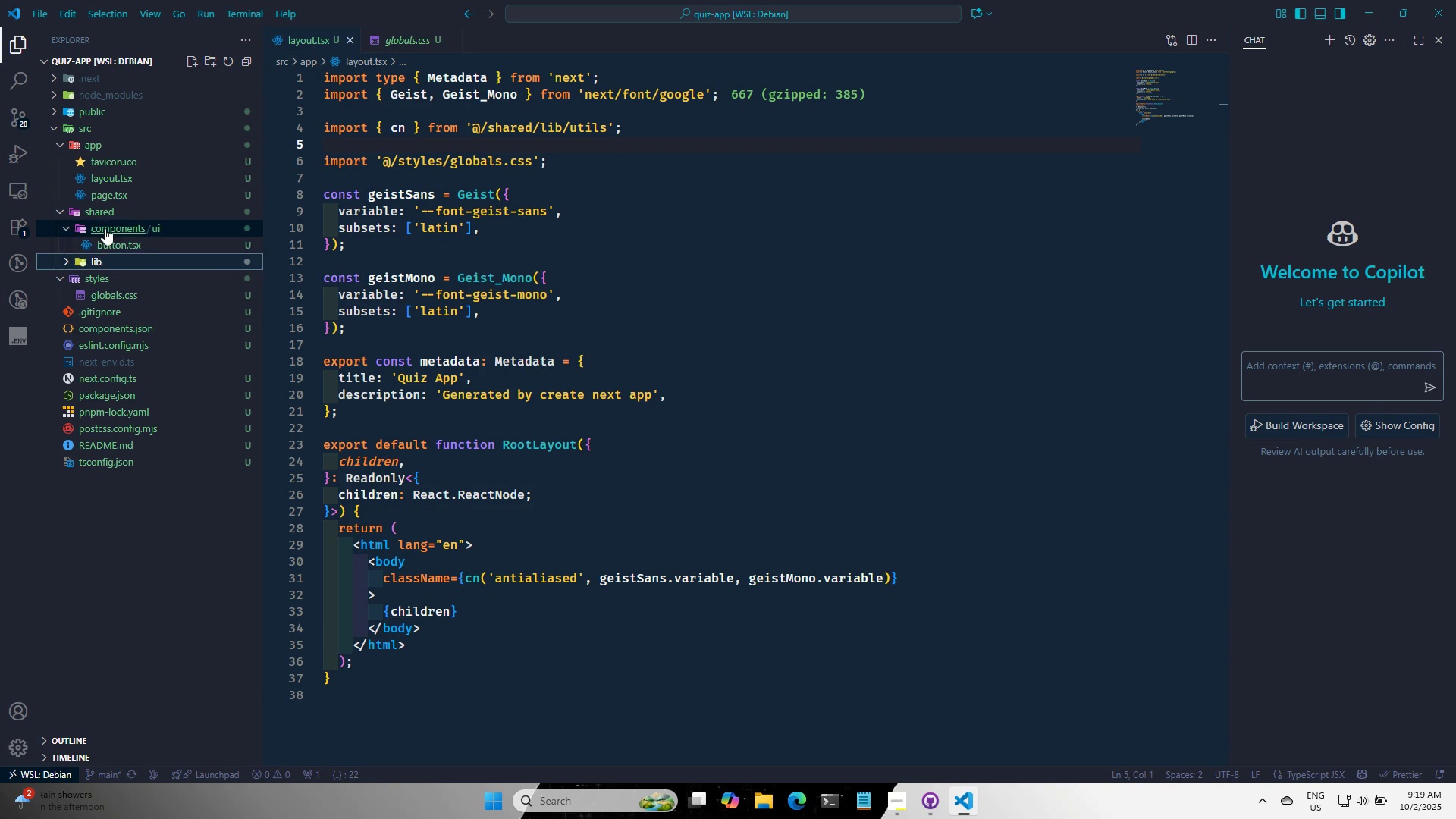 
left_click([105, 228])
 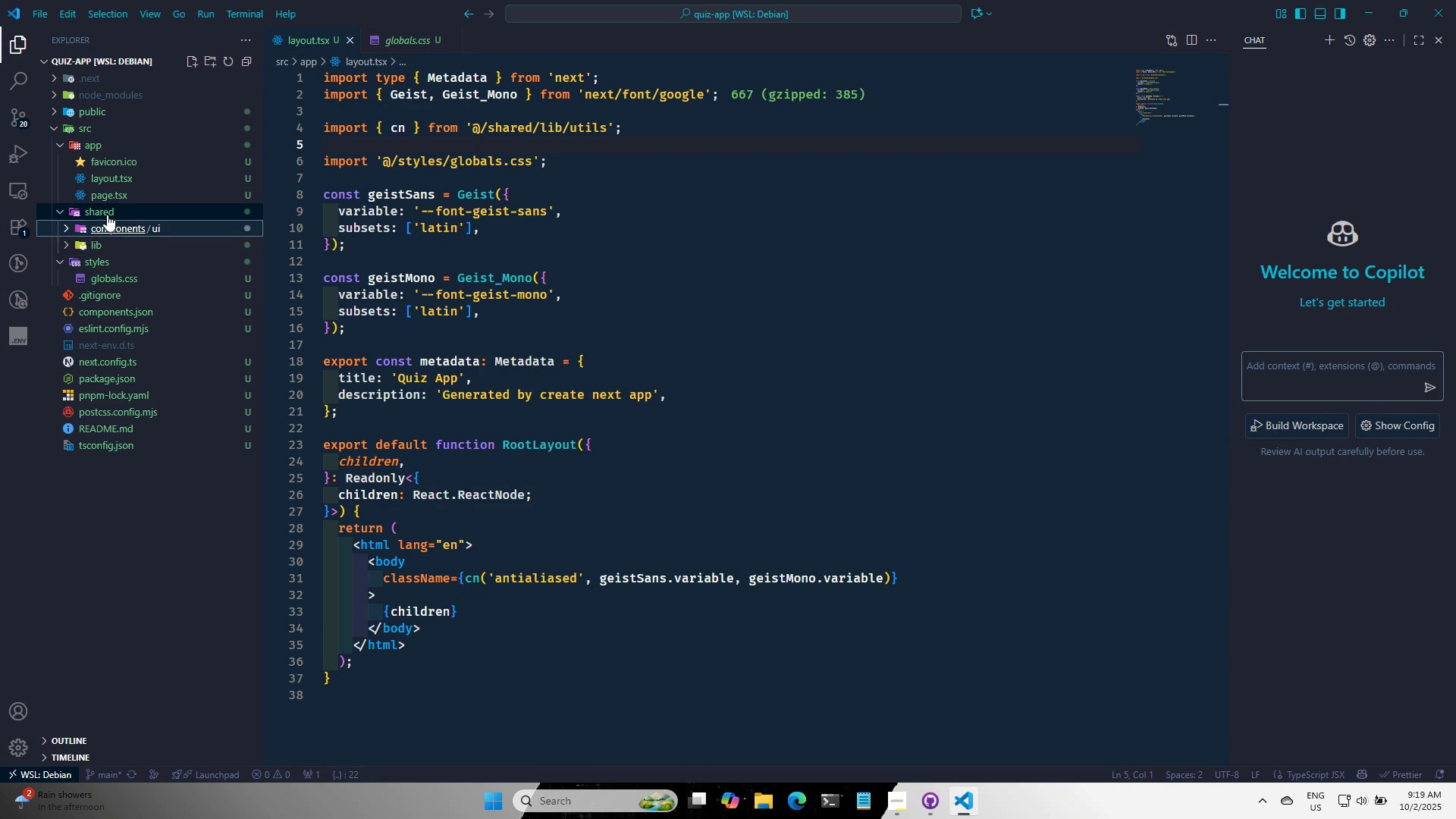 
left_click([107, 215])
 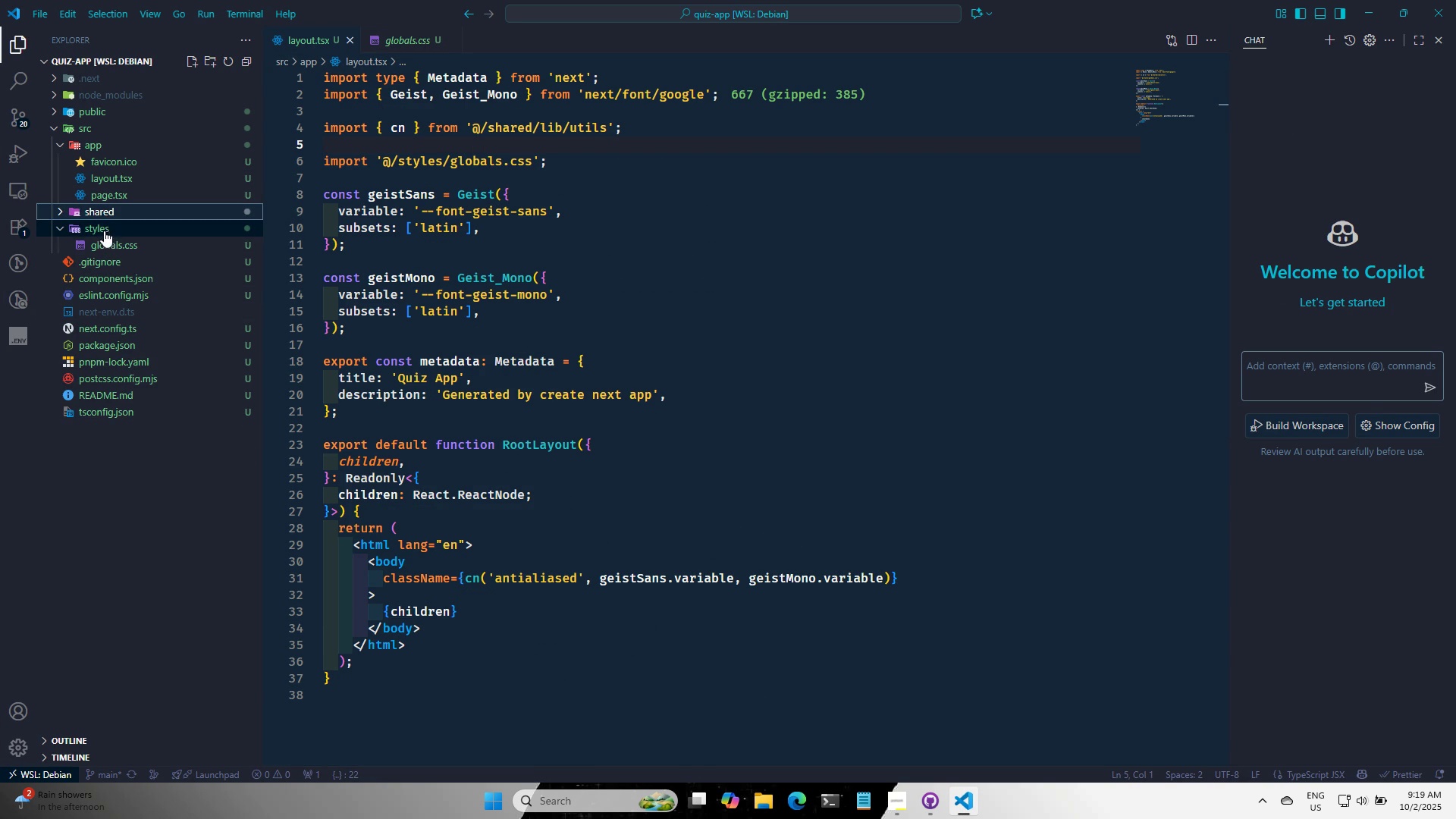 
left_click([103, 229])
 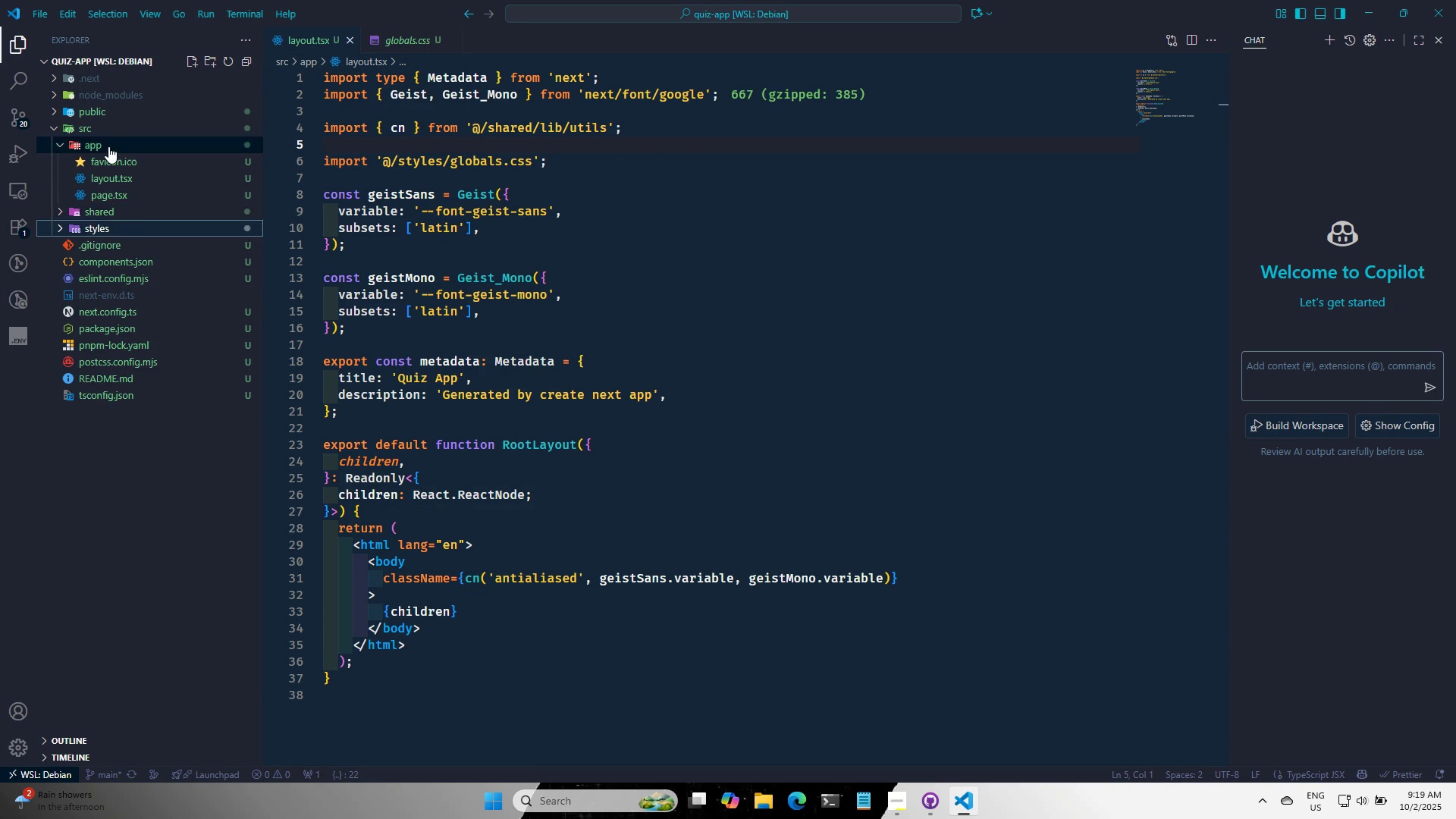 
left_click([108, 146])
 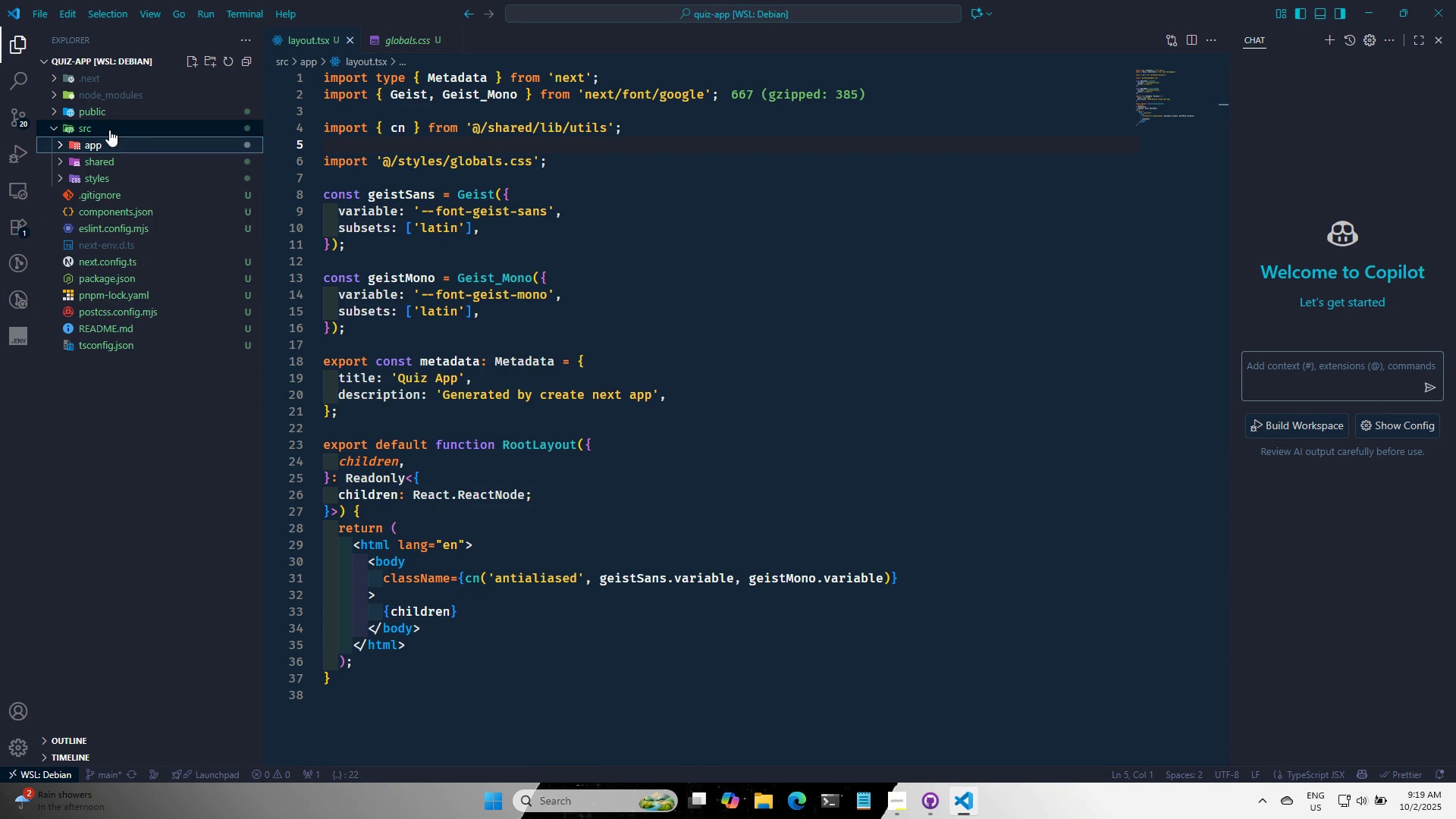 
right_click([109, 130])
 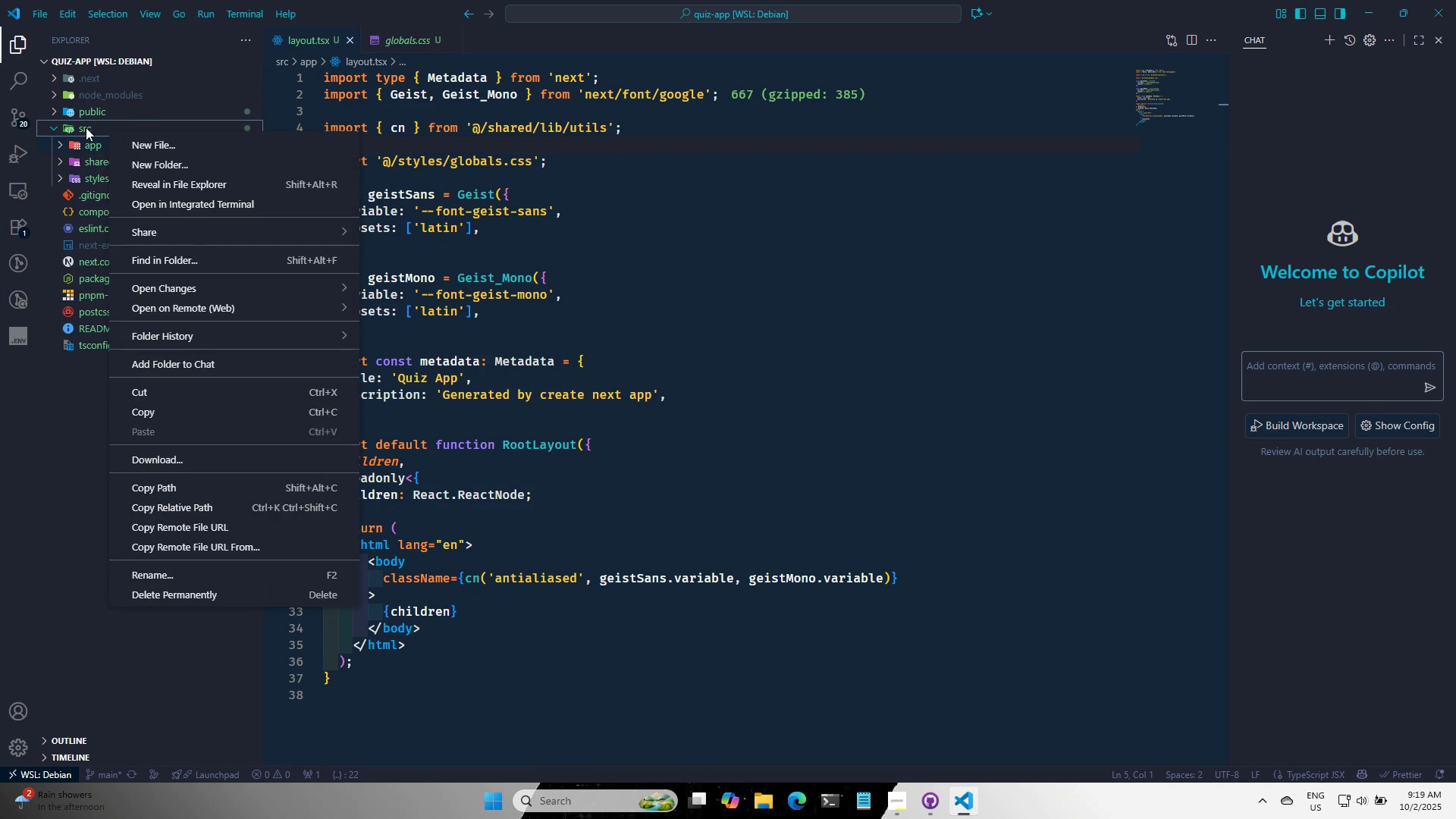 
right_click([86, 127])
 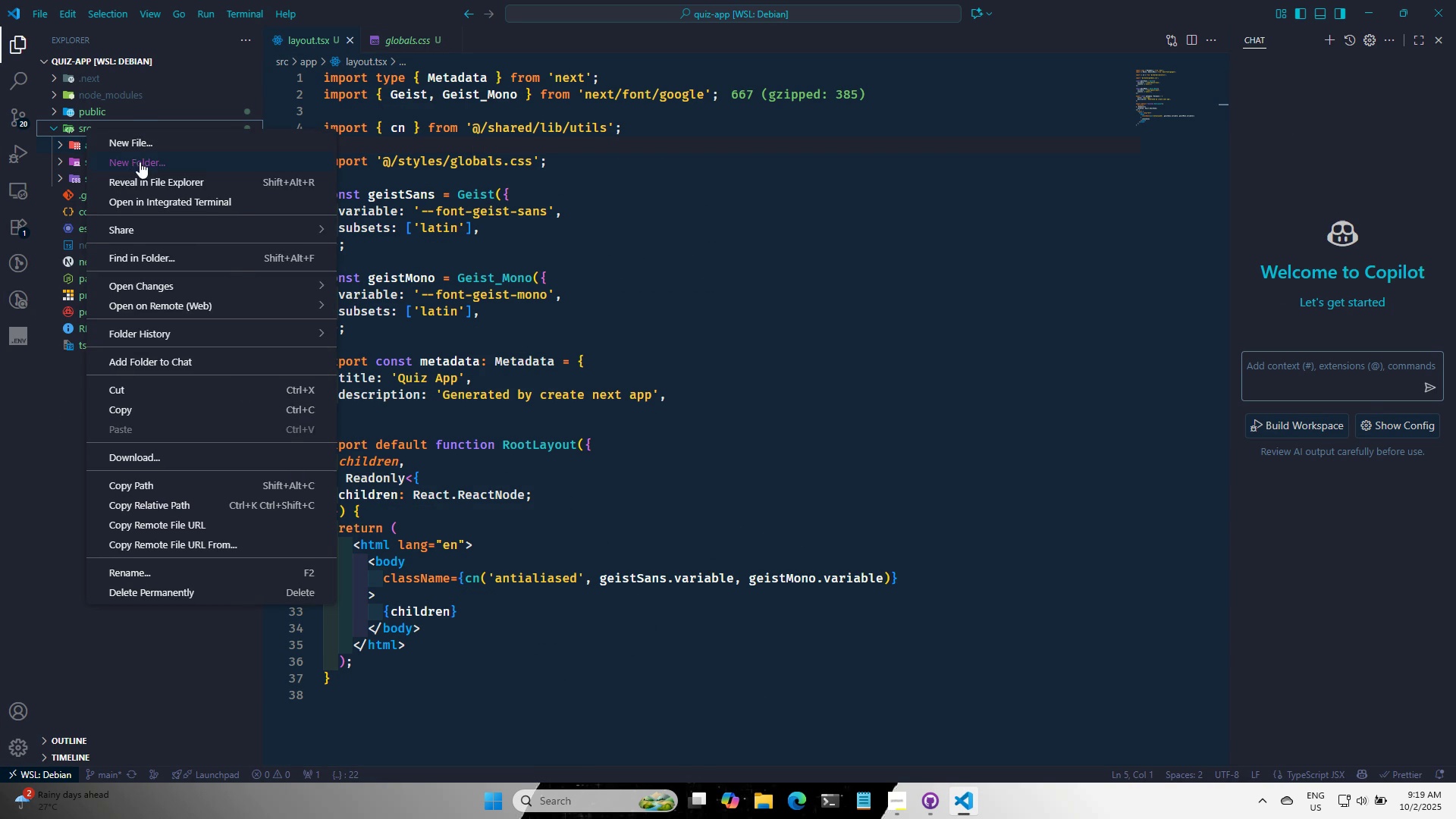 
left_click([140, 162])
 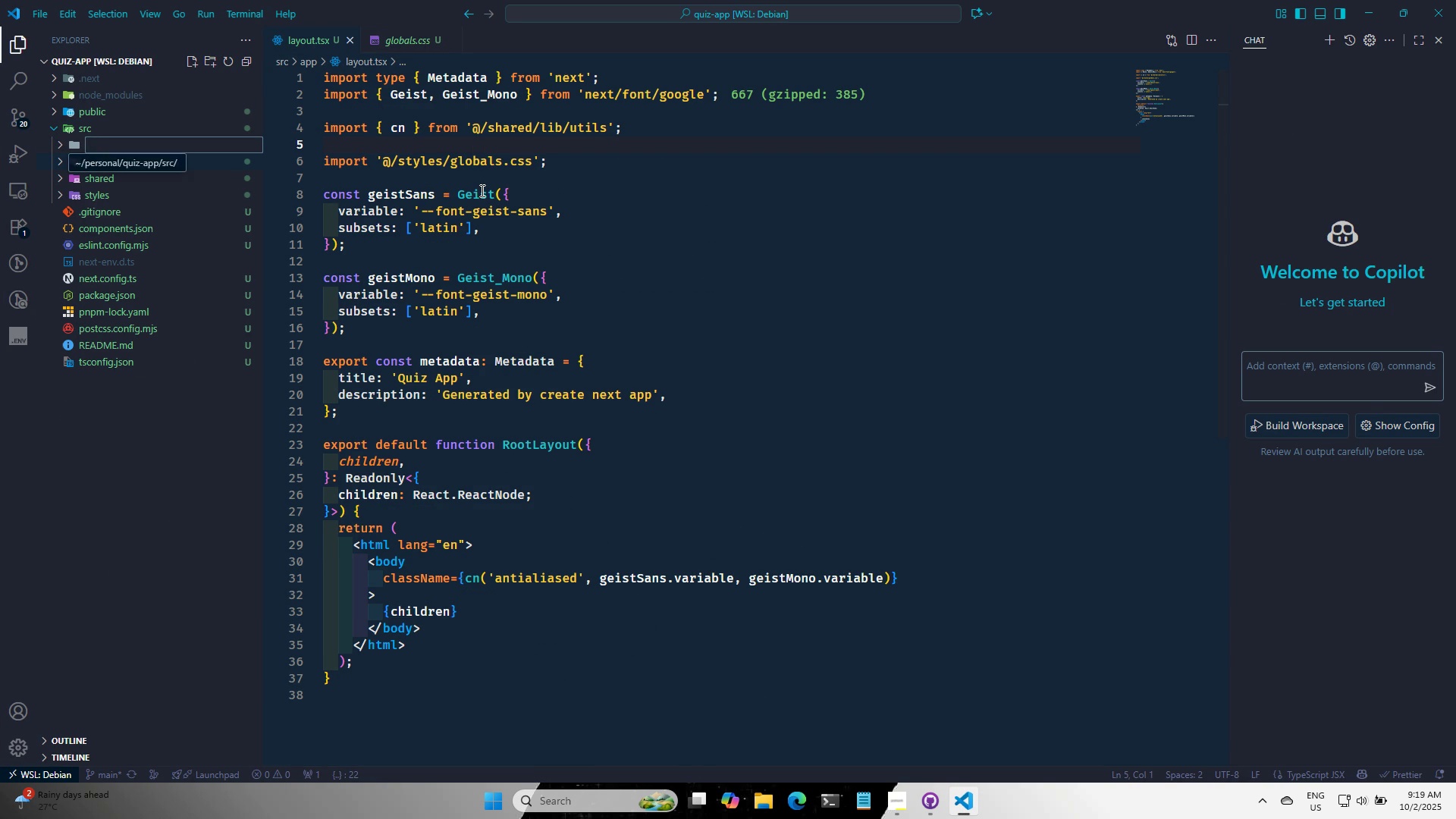 
type(features)
 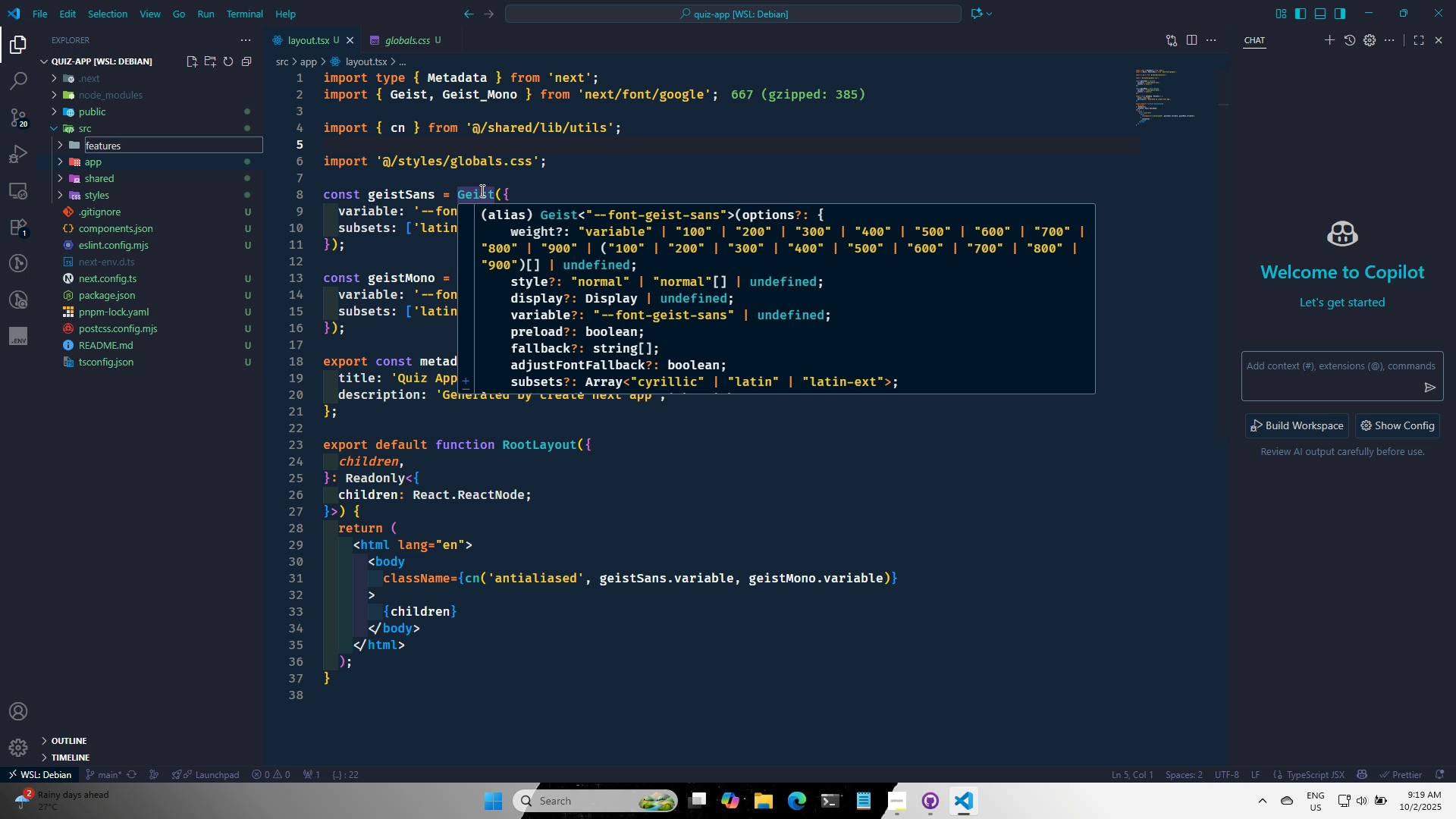 
key(Enter)
 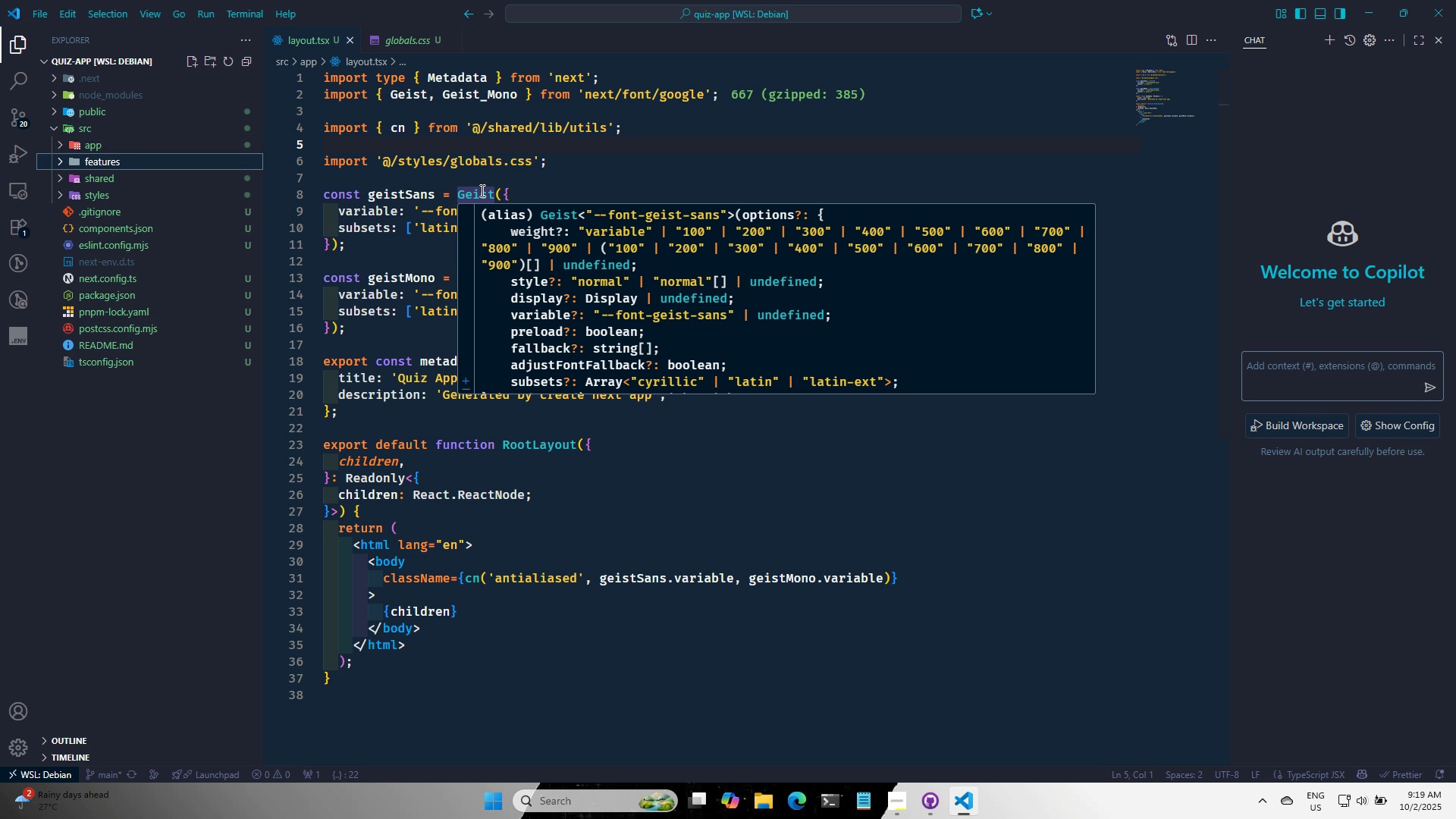 
left_click([481, 190])
 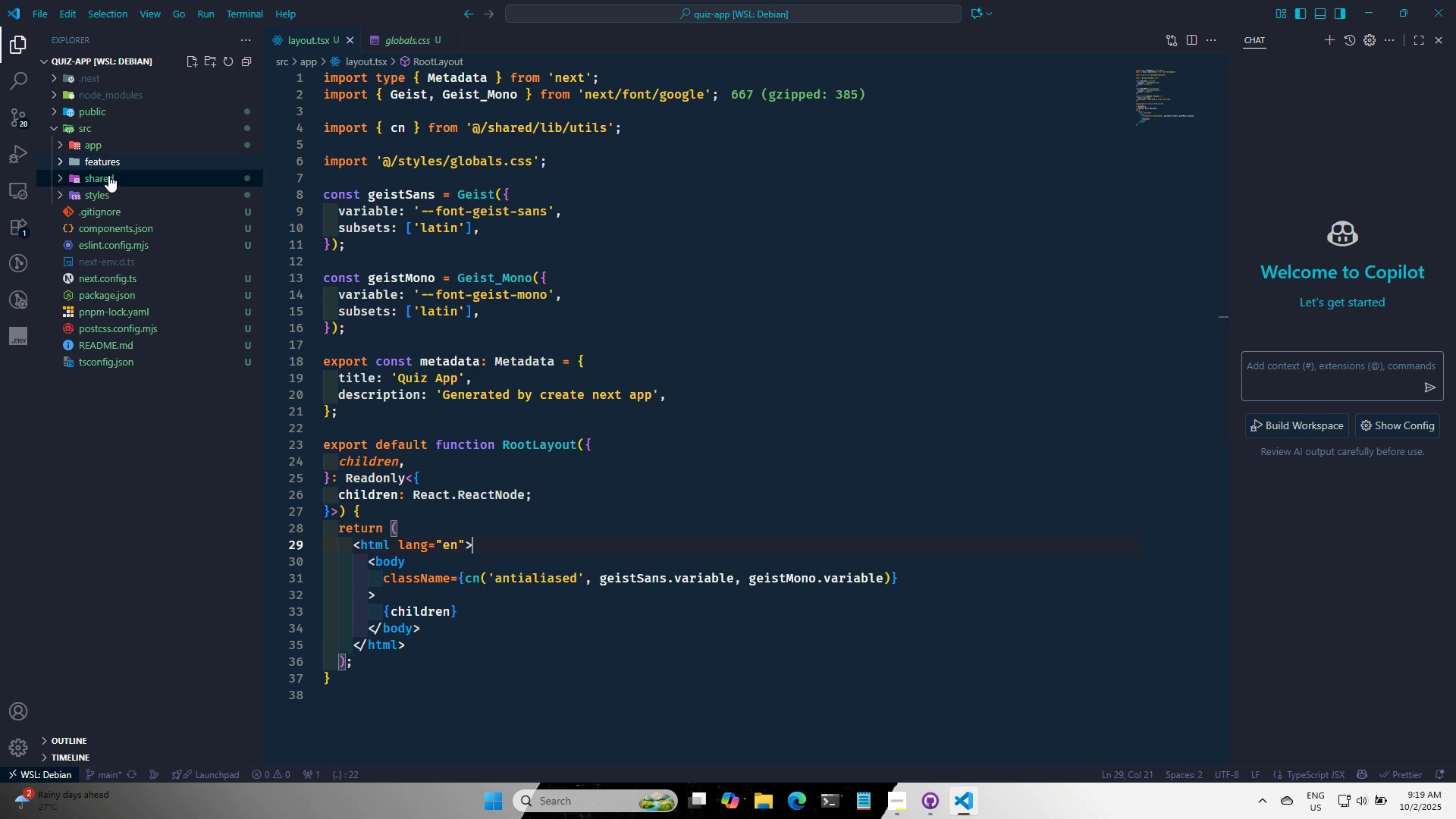 
left_click([89, 139])
 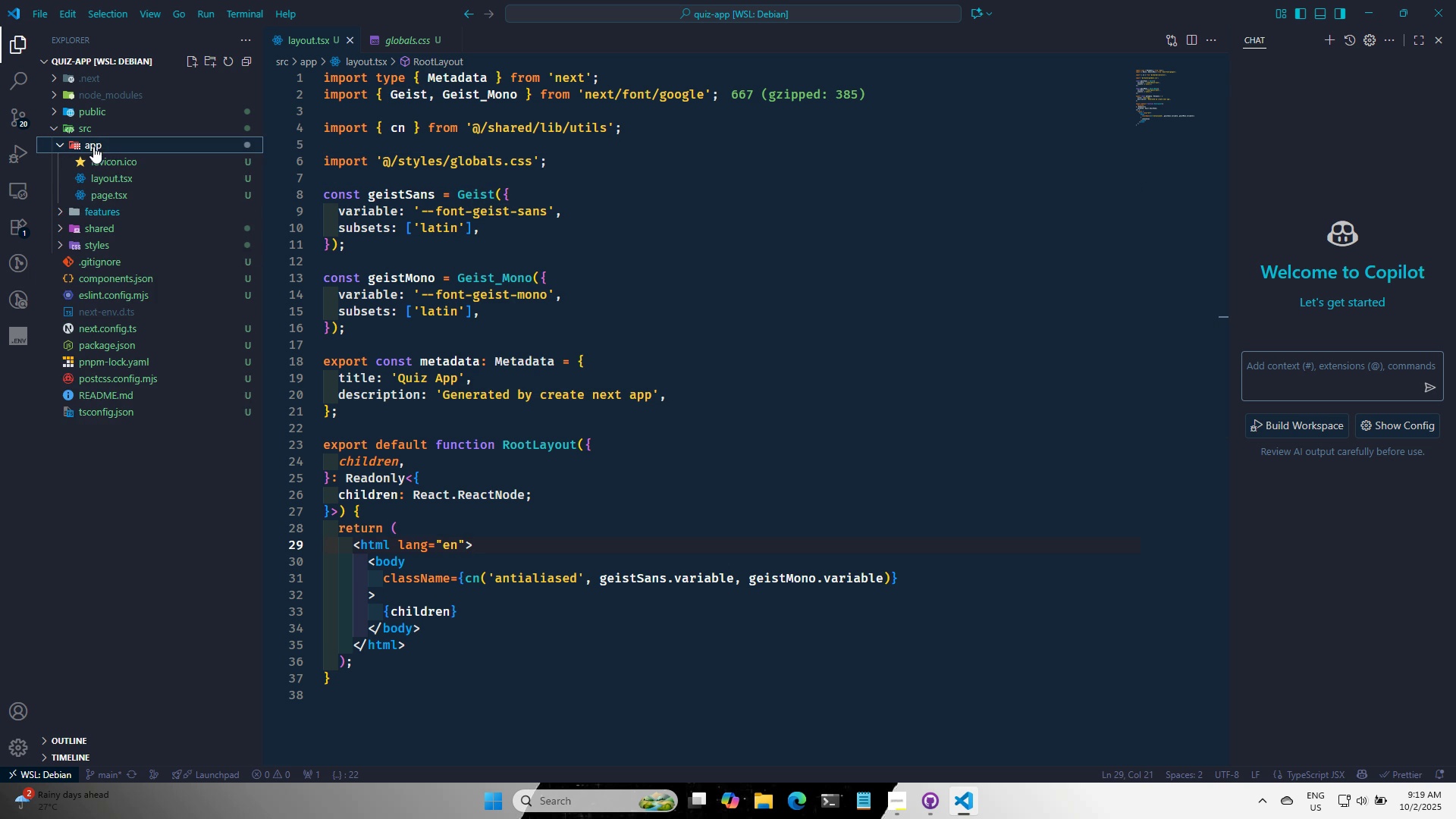 
left_click([93, 146])
 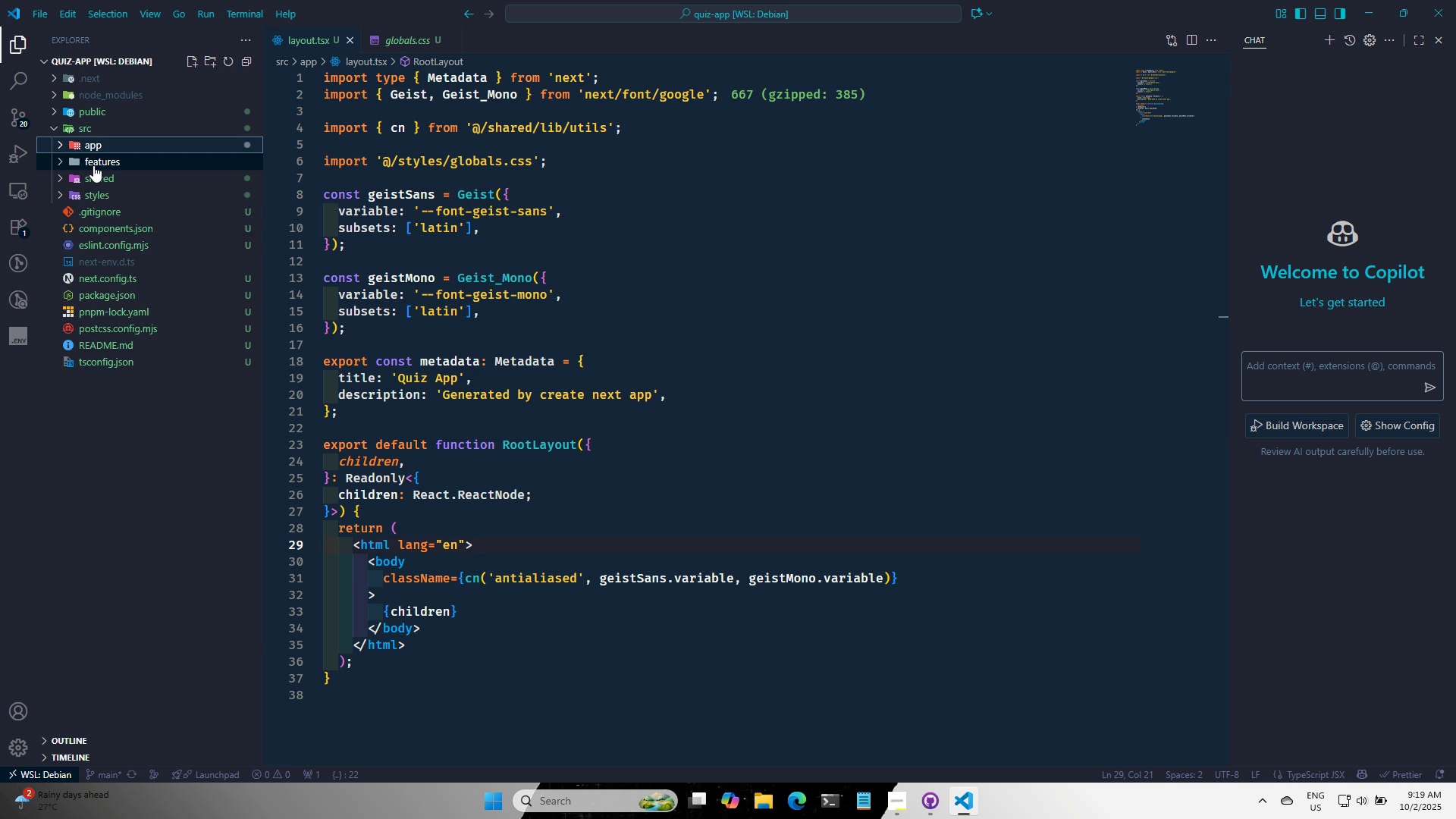 
left_click([93, 165])
 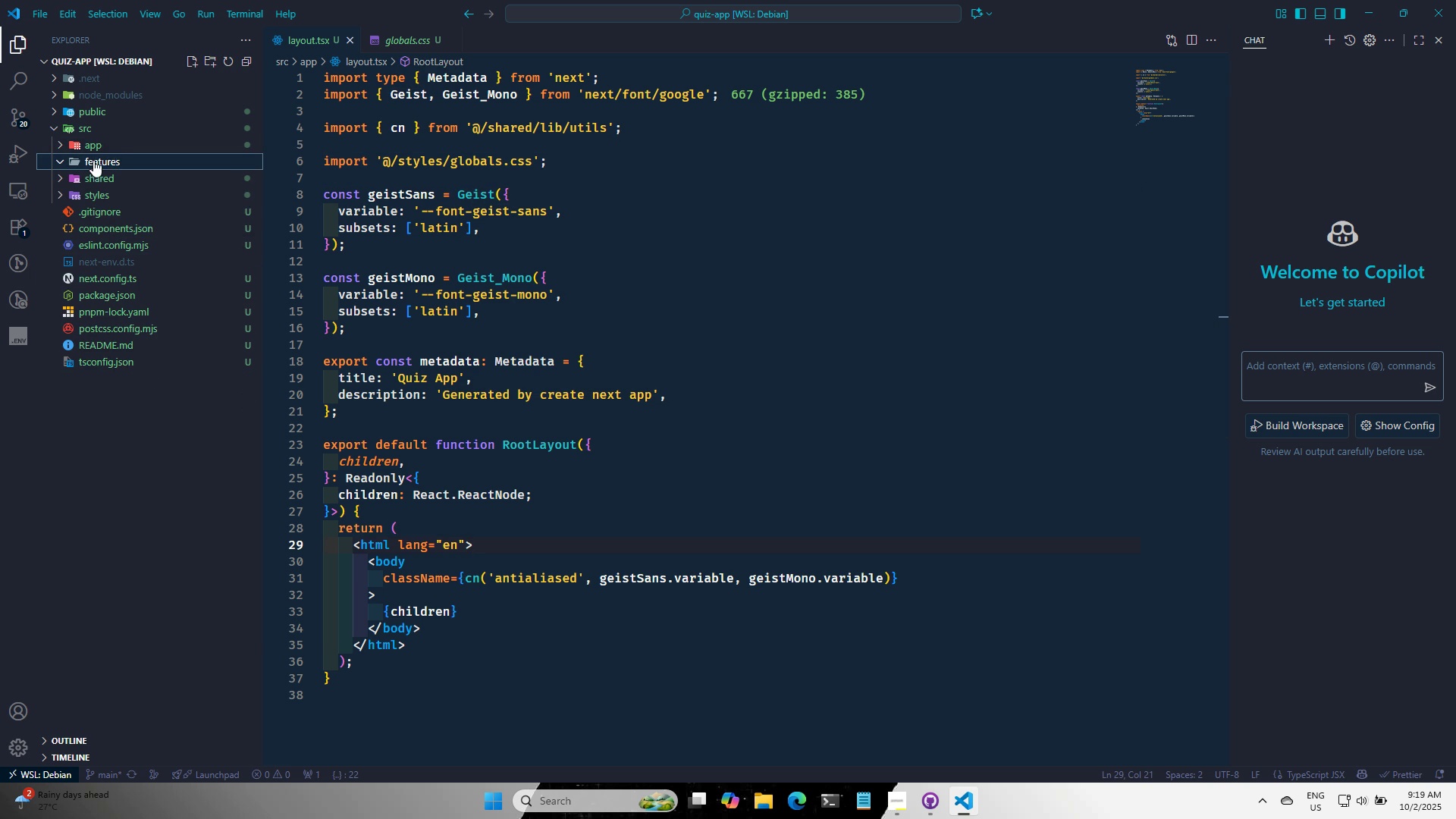 
right_click([93, 160])
 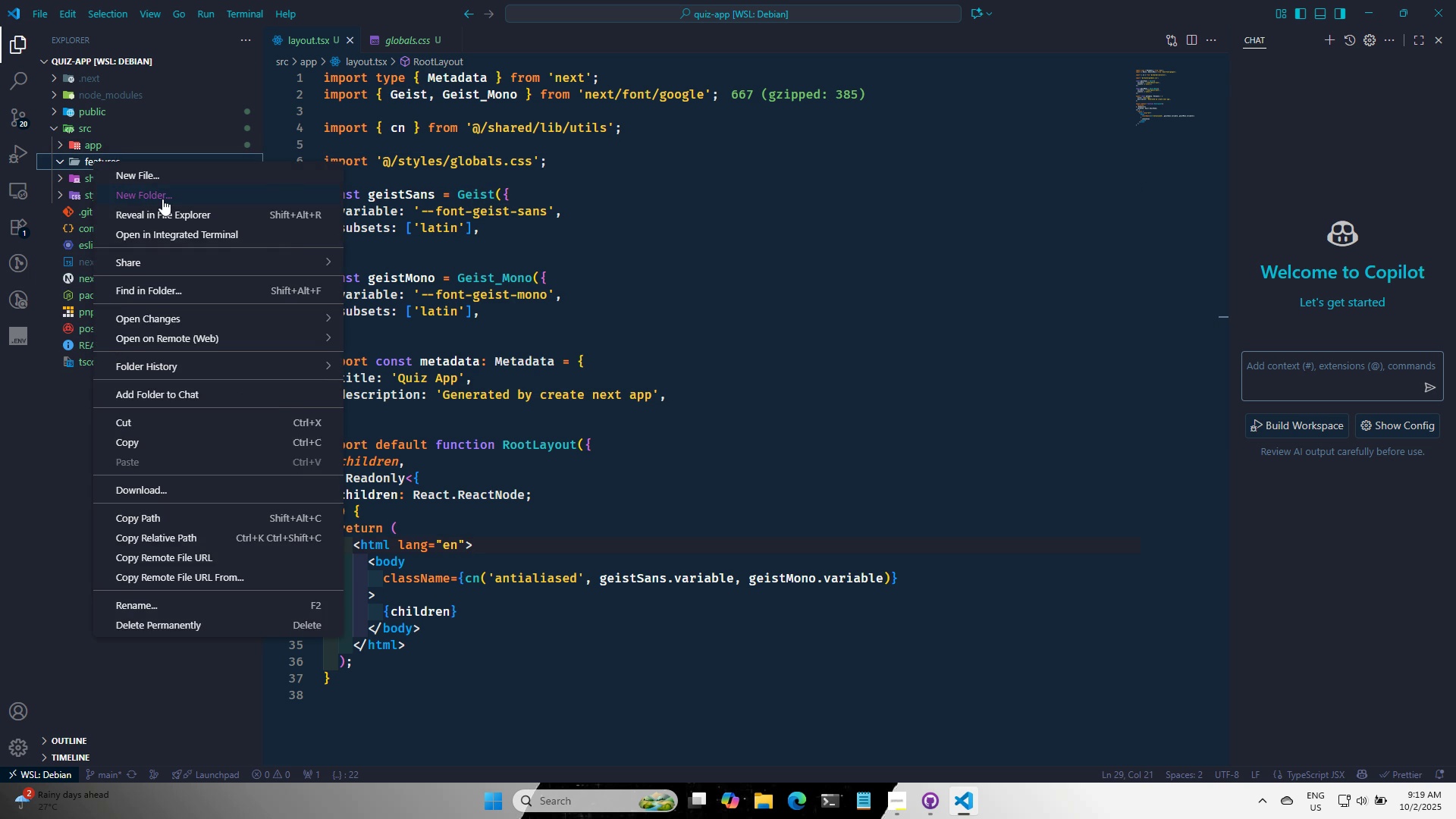 
left_click([162, 199])
 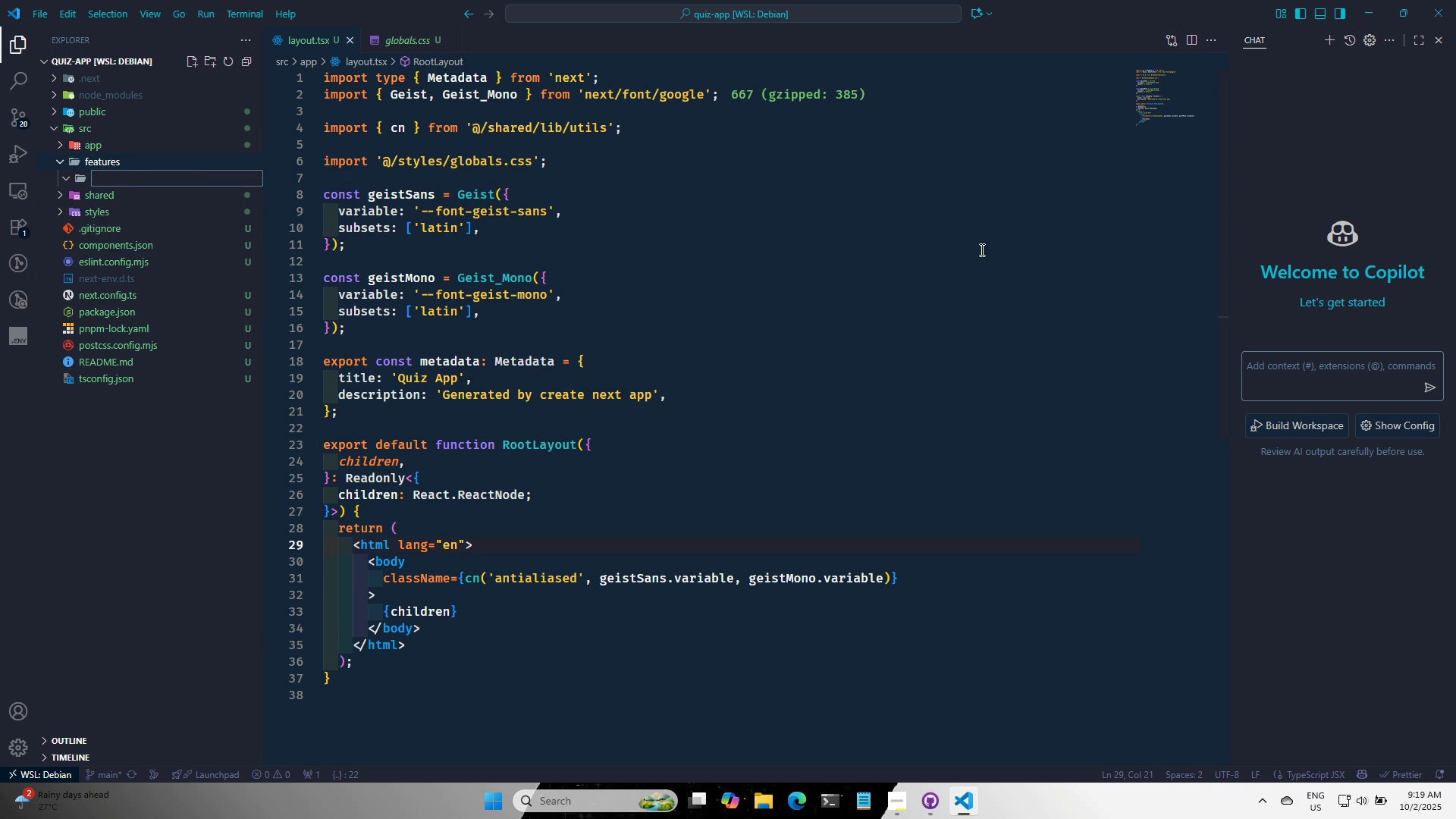 
type(dashboard)
 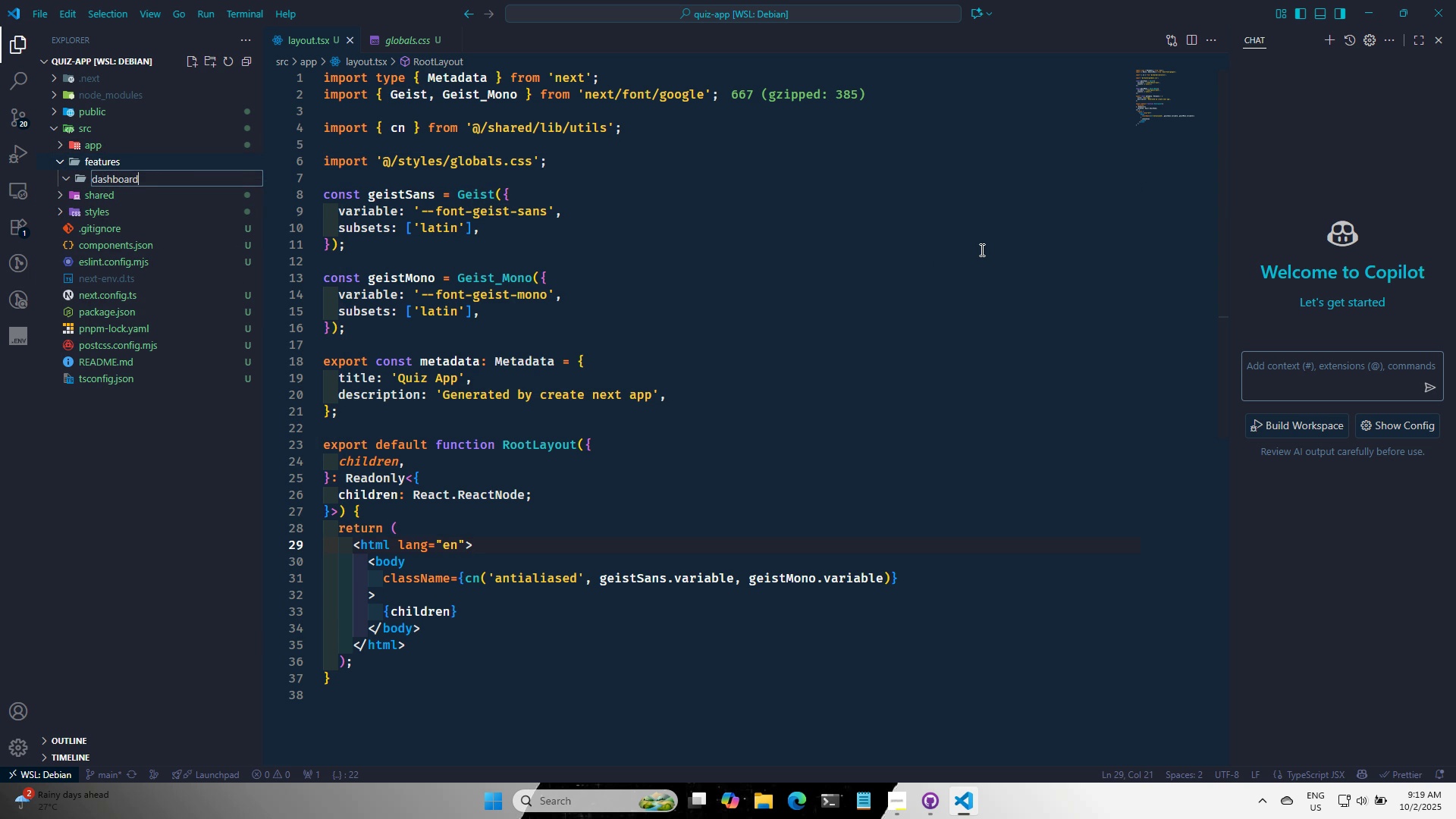 
key(Enter)
 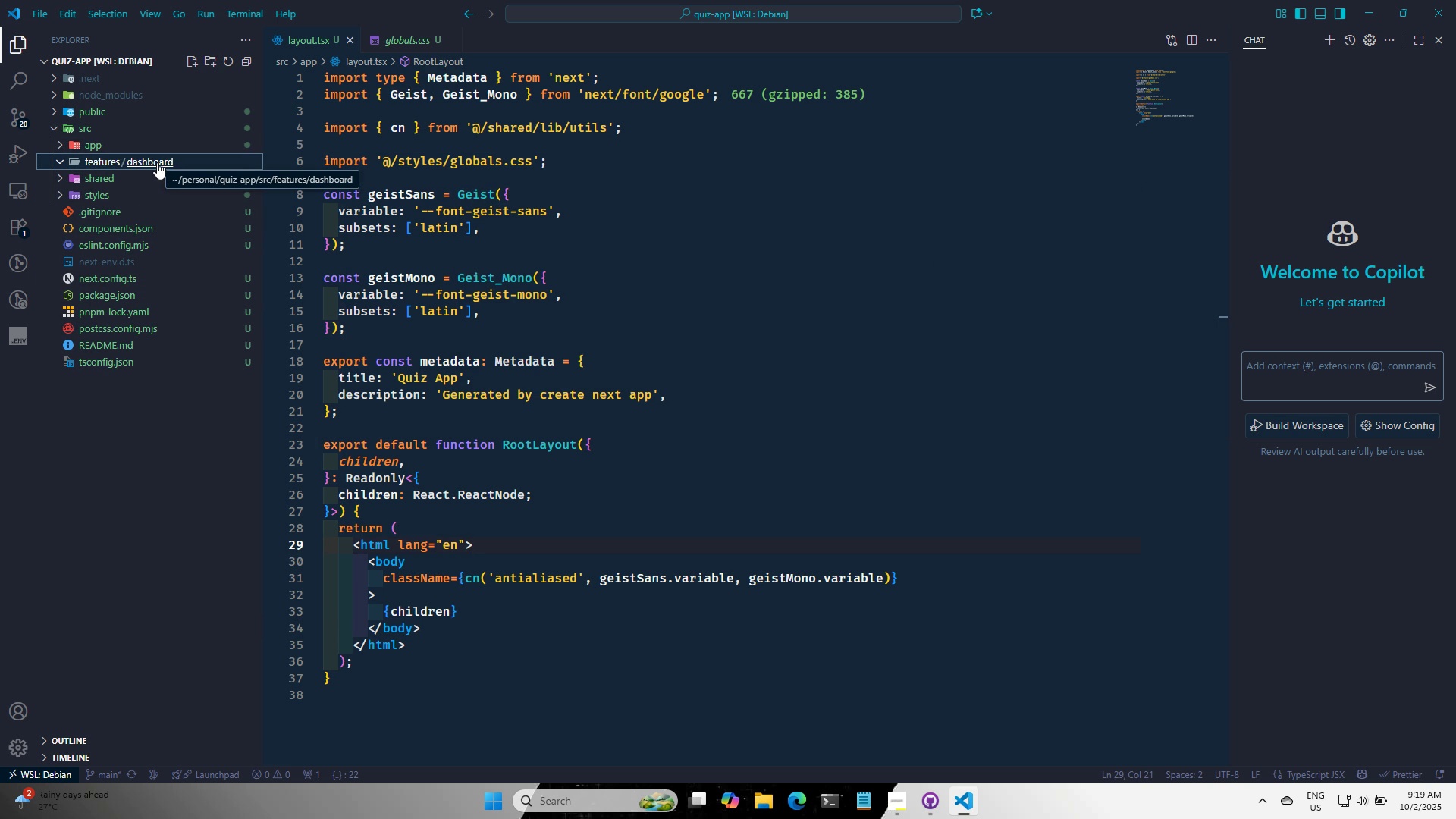 
right_click([157, 162])
 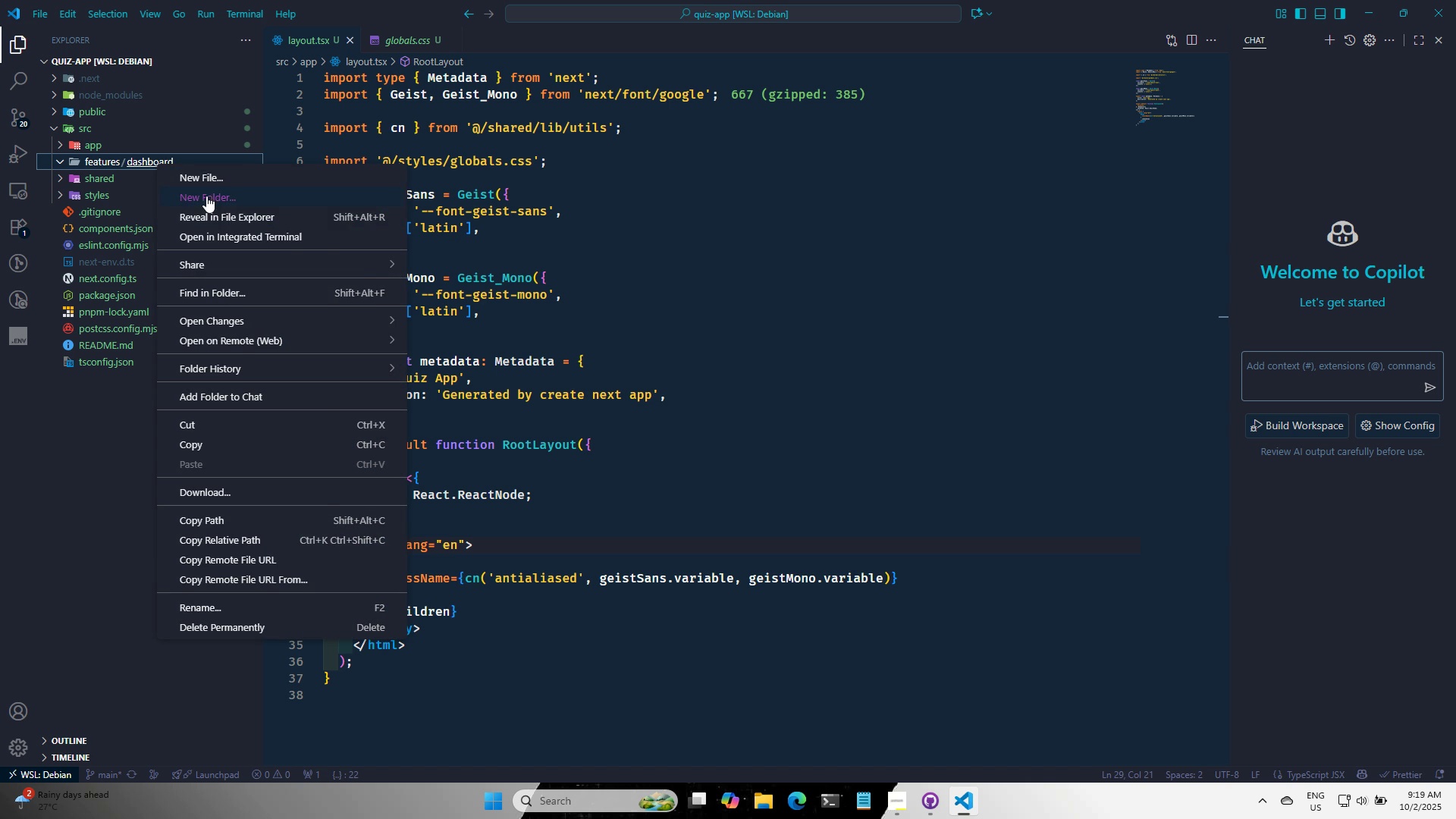 
left_click([206, 193])
 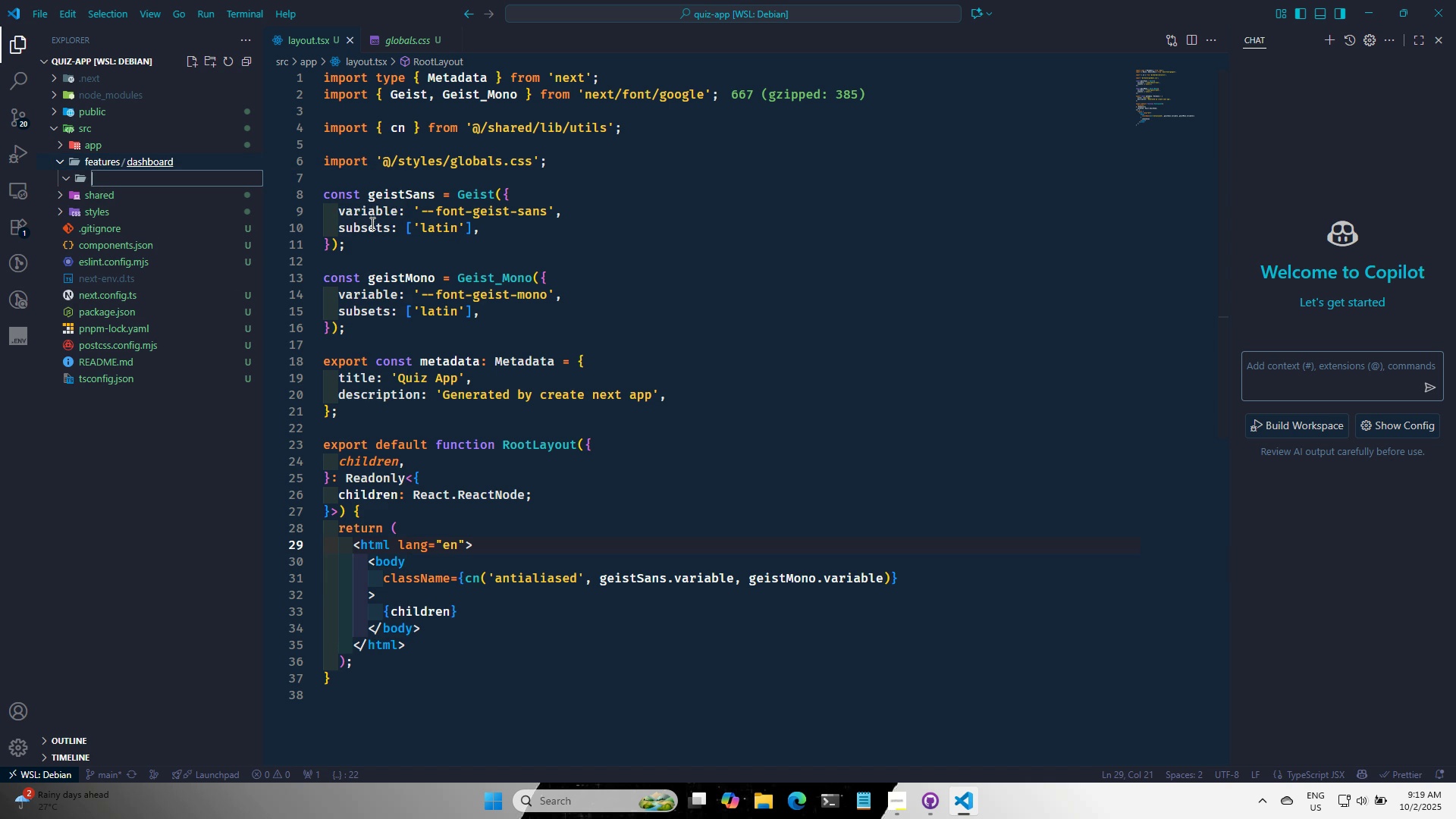 
type(cinoi)
key(Backspace)
key(Backspace)
key(Backspace)
key(Backspace)
type(omponents)
 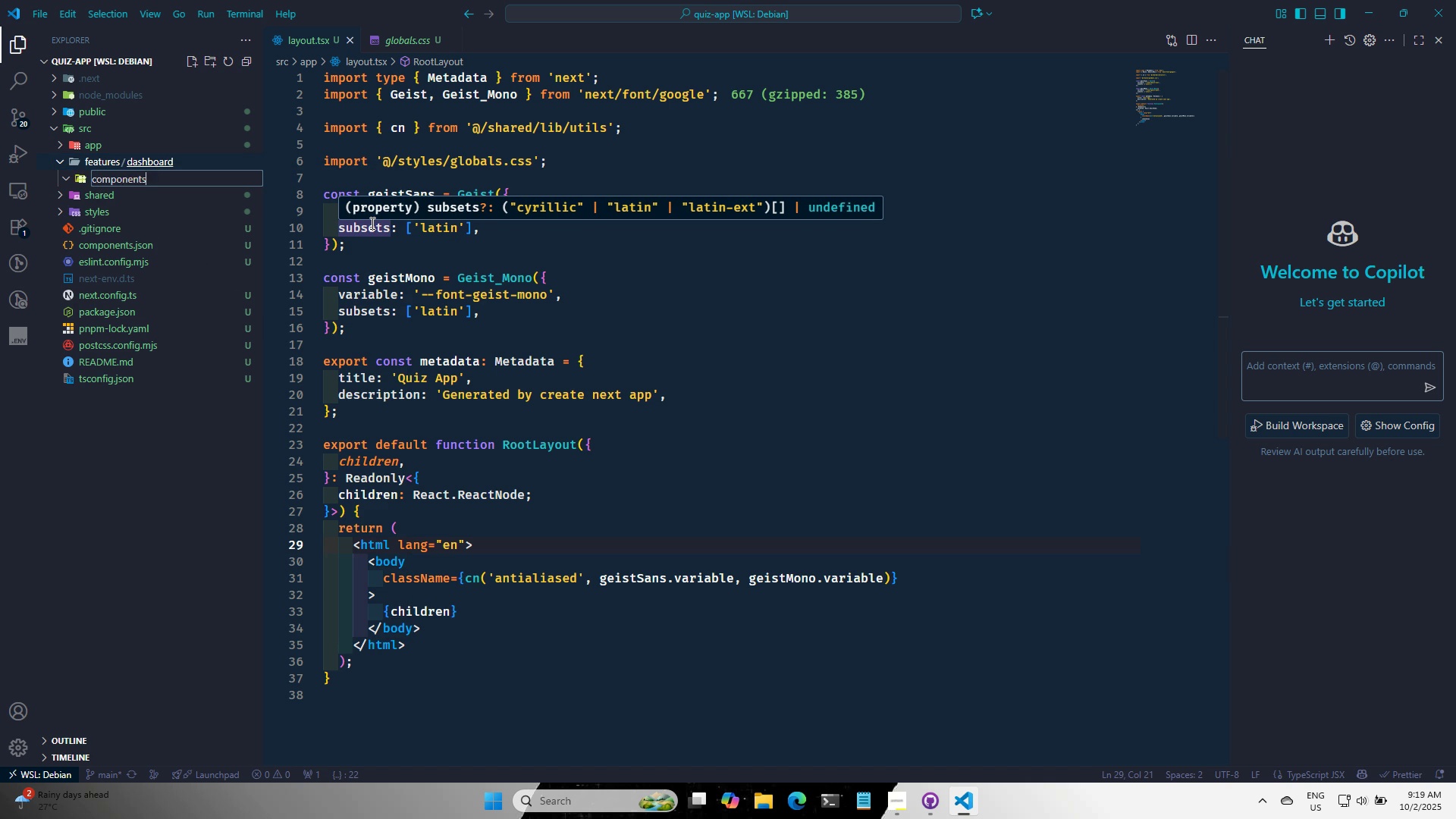 
key(Enter)
 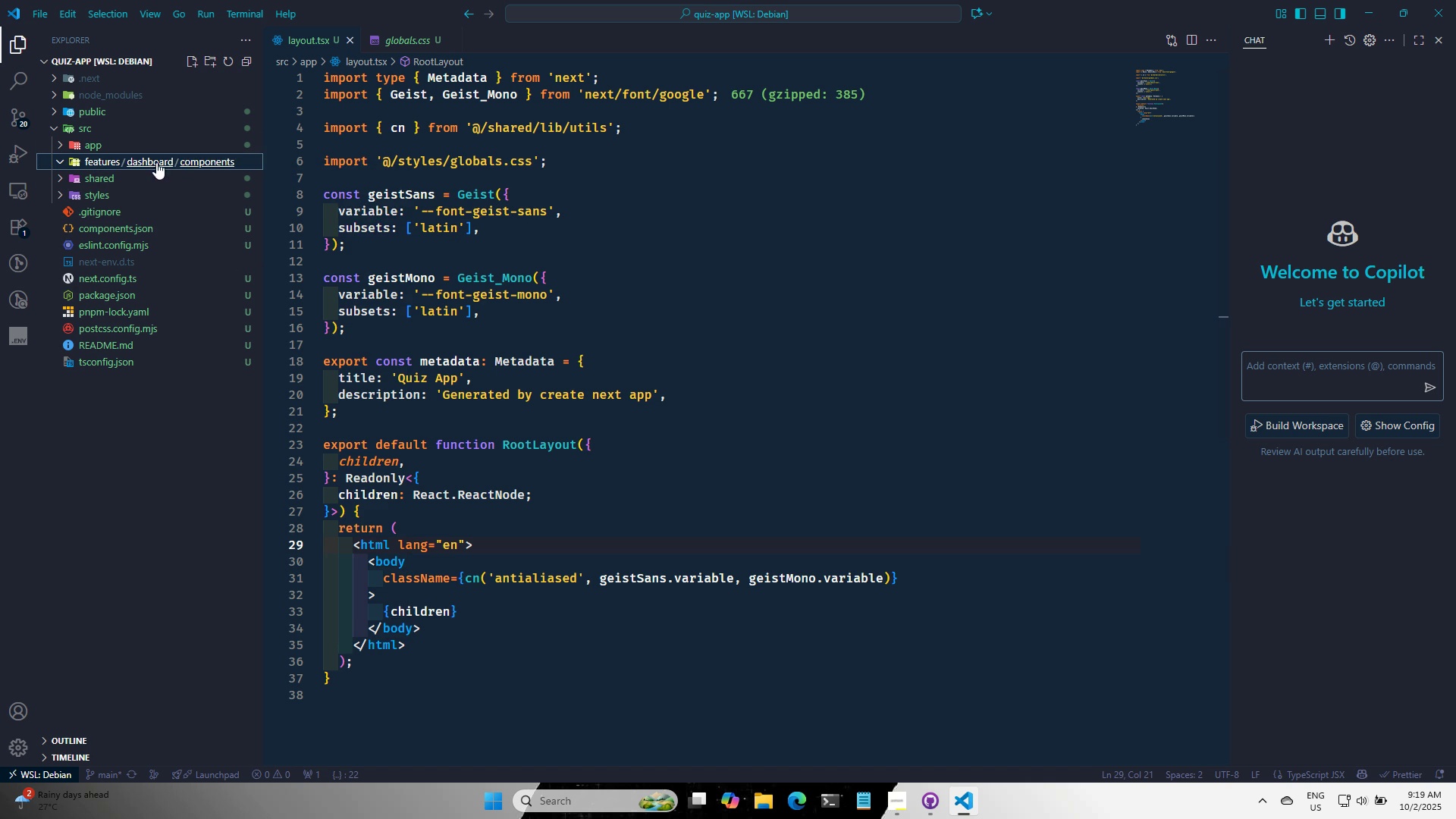 
right_click([156, 159])
 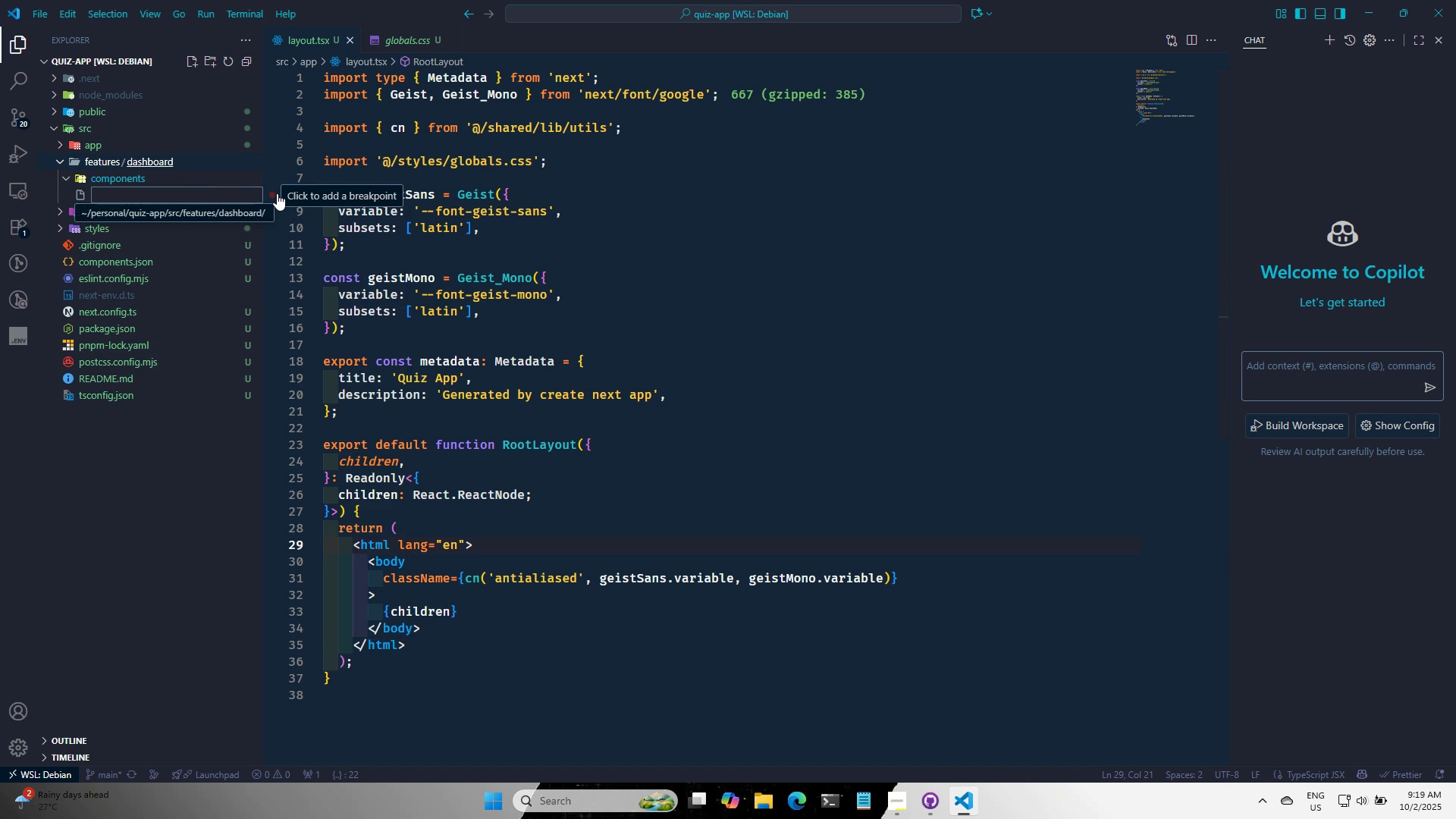 
type(u)
key(Backspace)
type(index.tsx)
 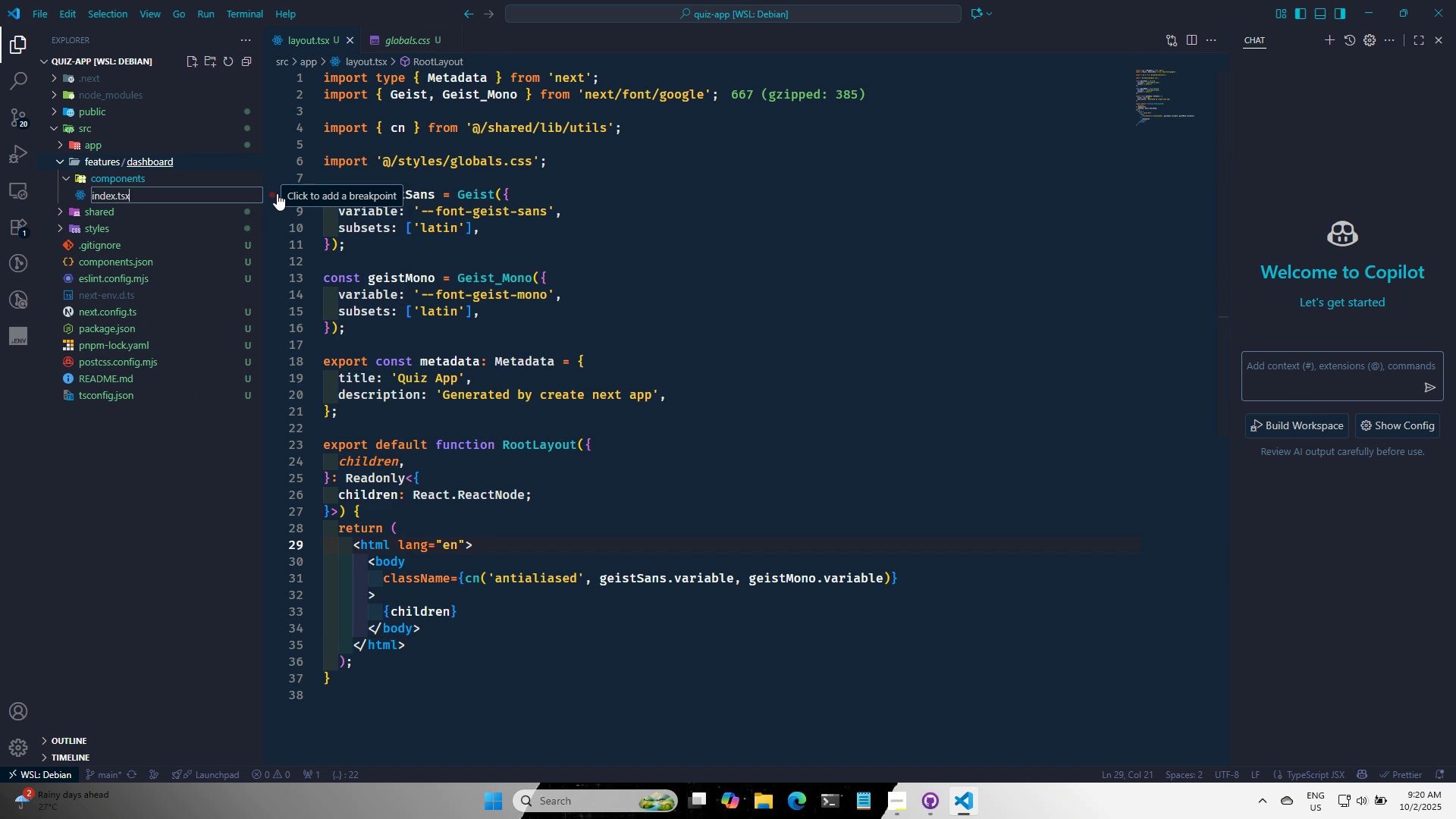 
key(Enter)
 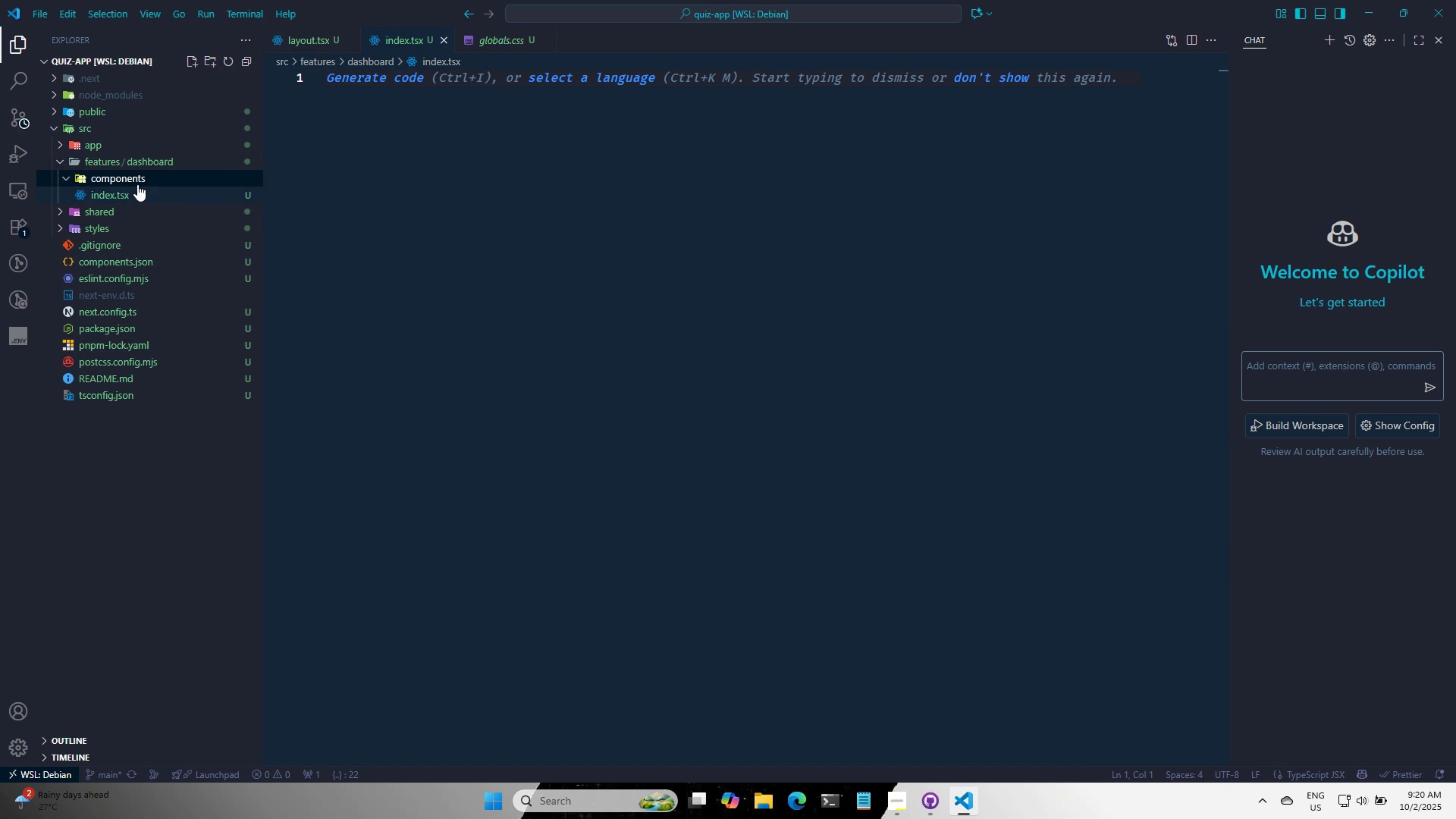 
left_click([137, 184])
 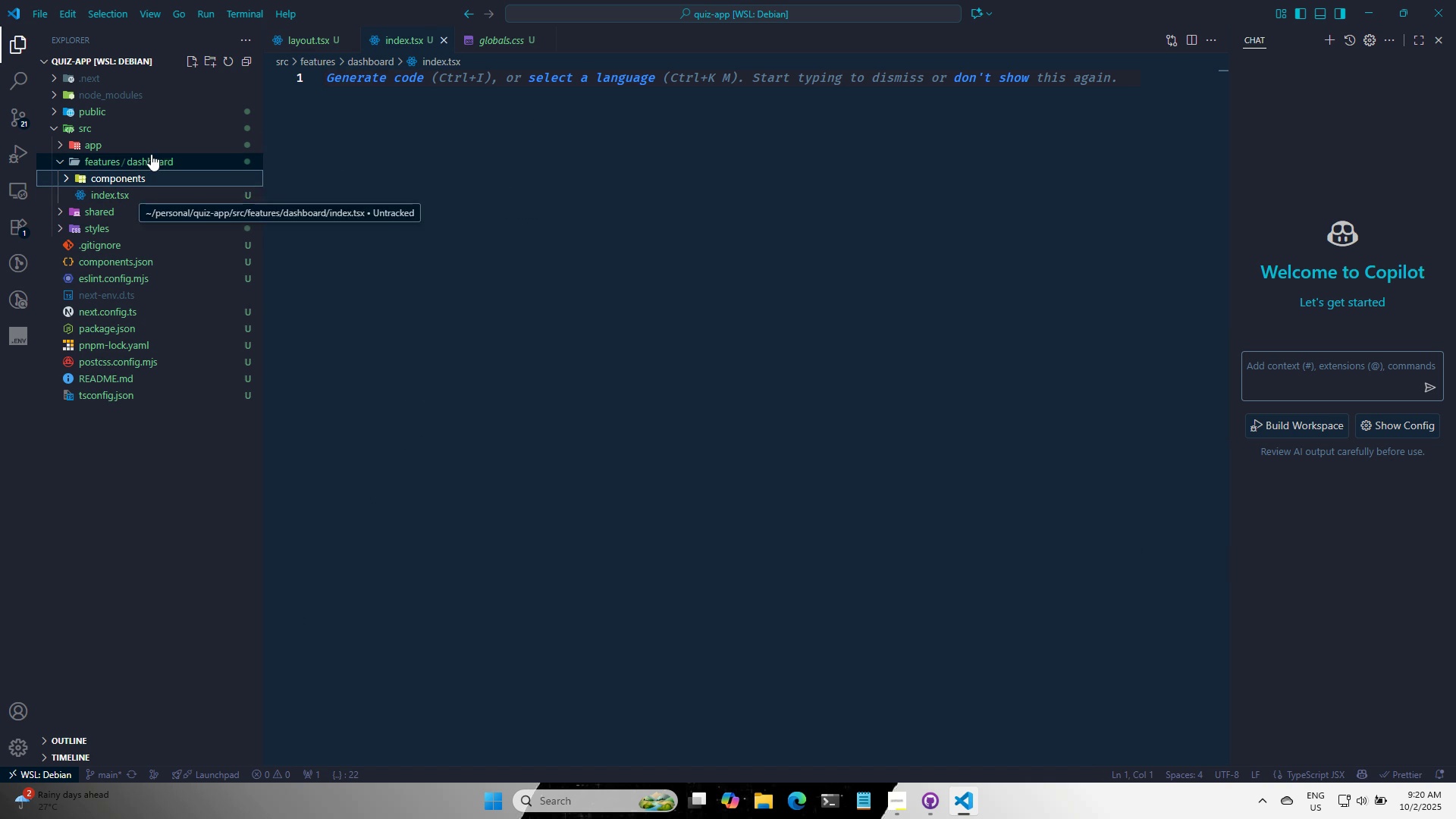 
right_click([160, 159])
 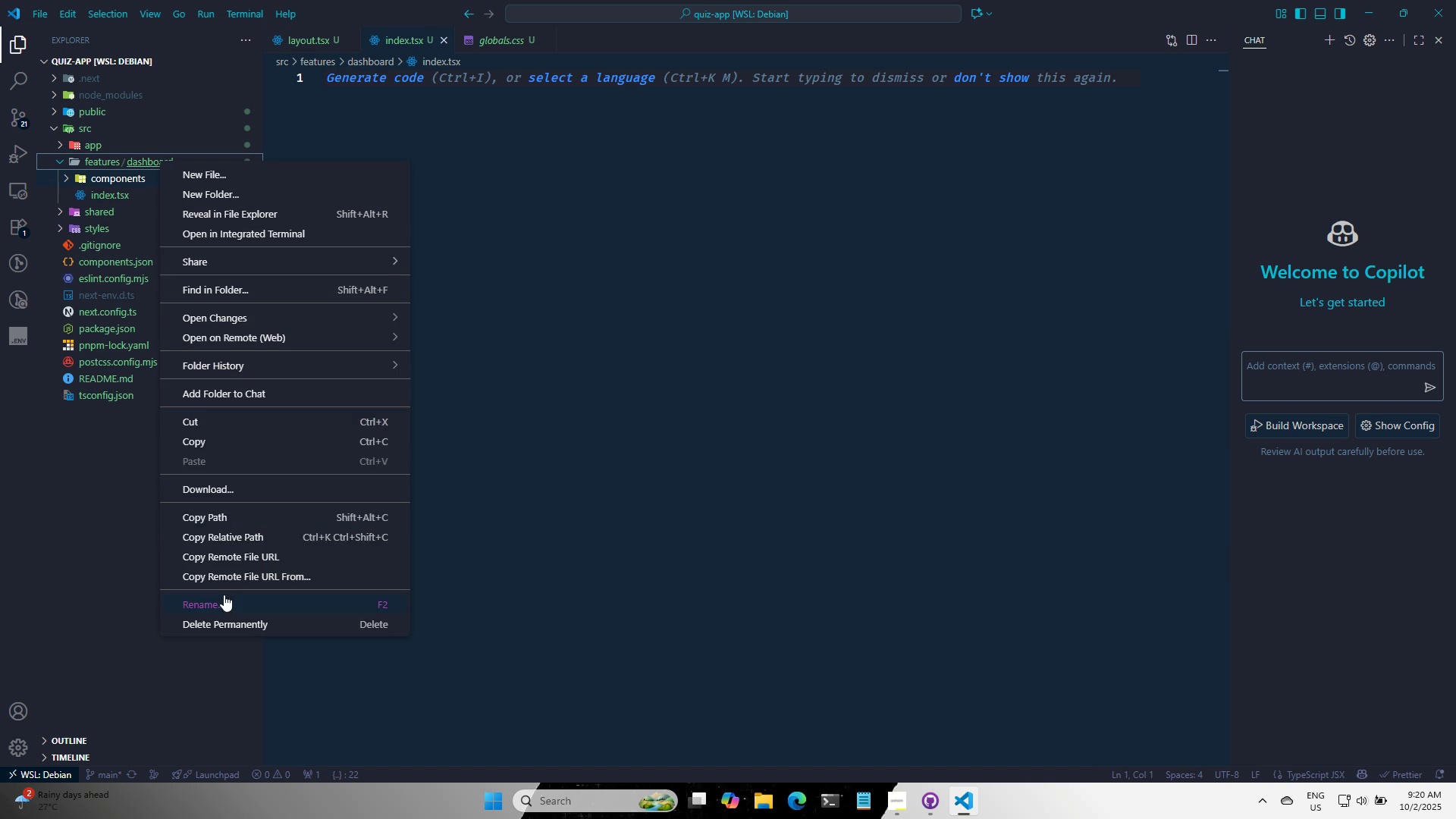 
left_click([221, 603])
 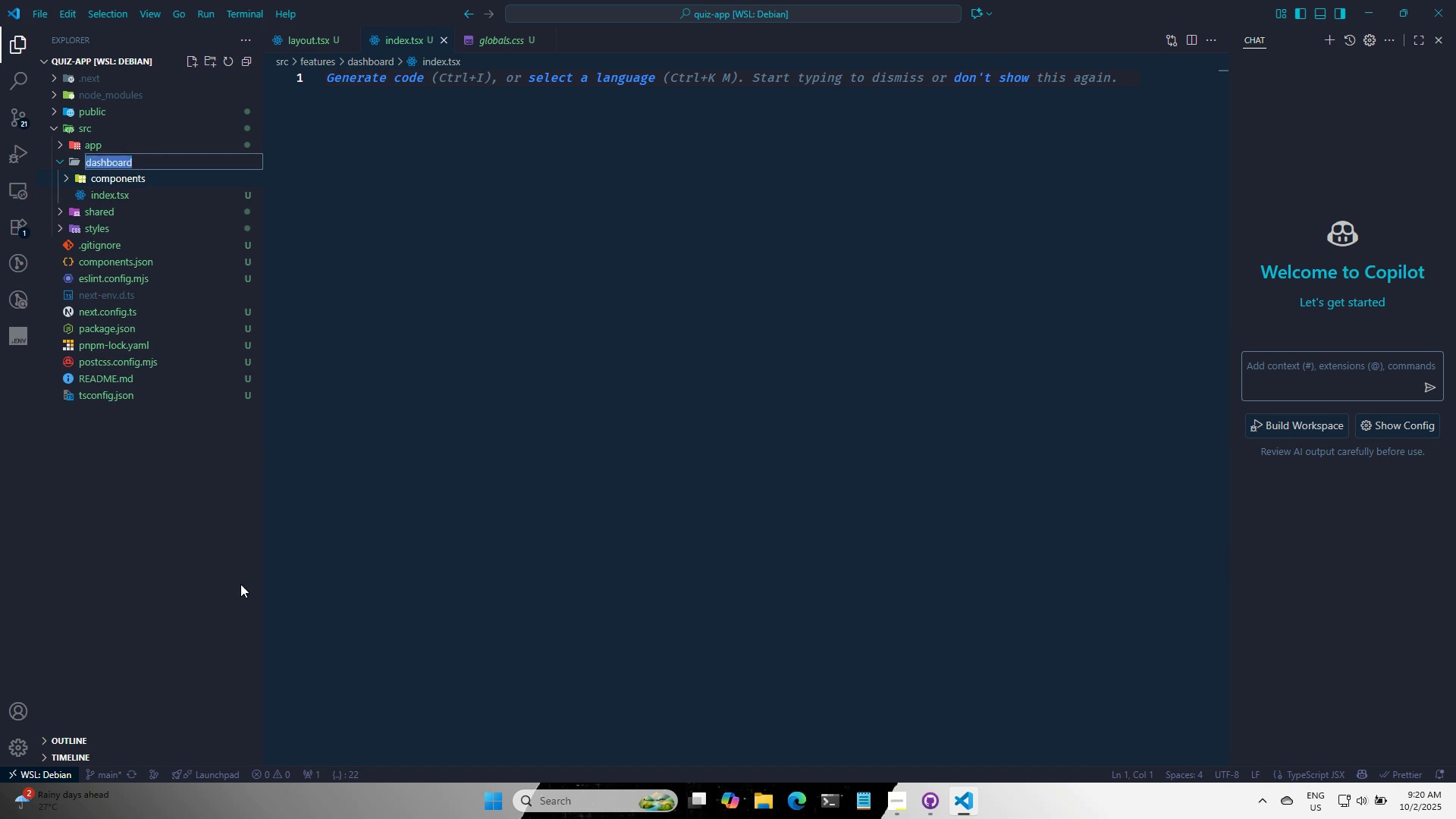 
type(quia)
key(Backspace)
type(s)
key(Backspace)
type(z)
 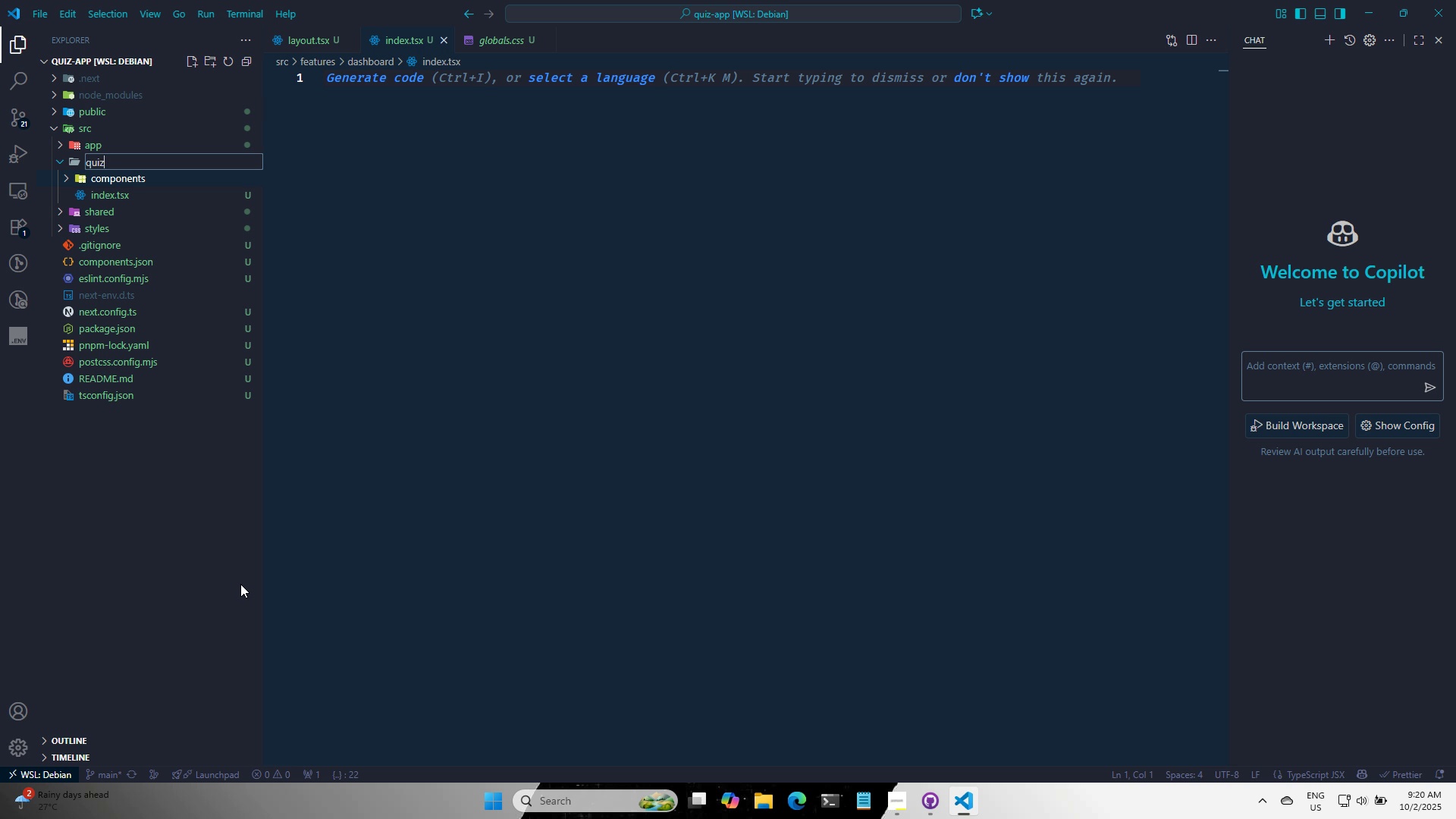 
key(Enter)
 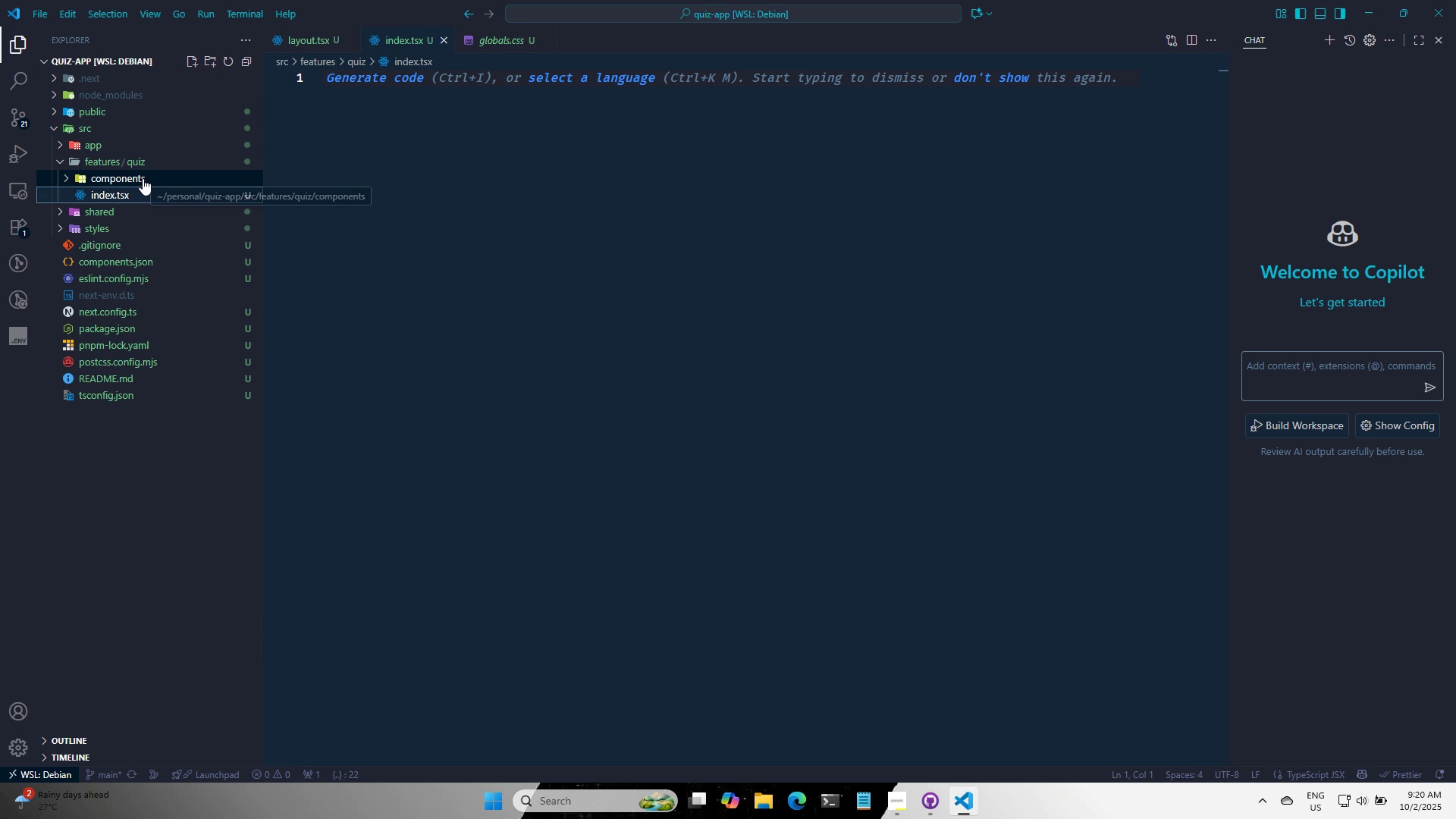 
left_click([143, 178])
 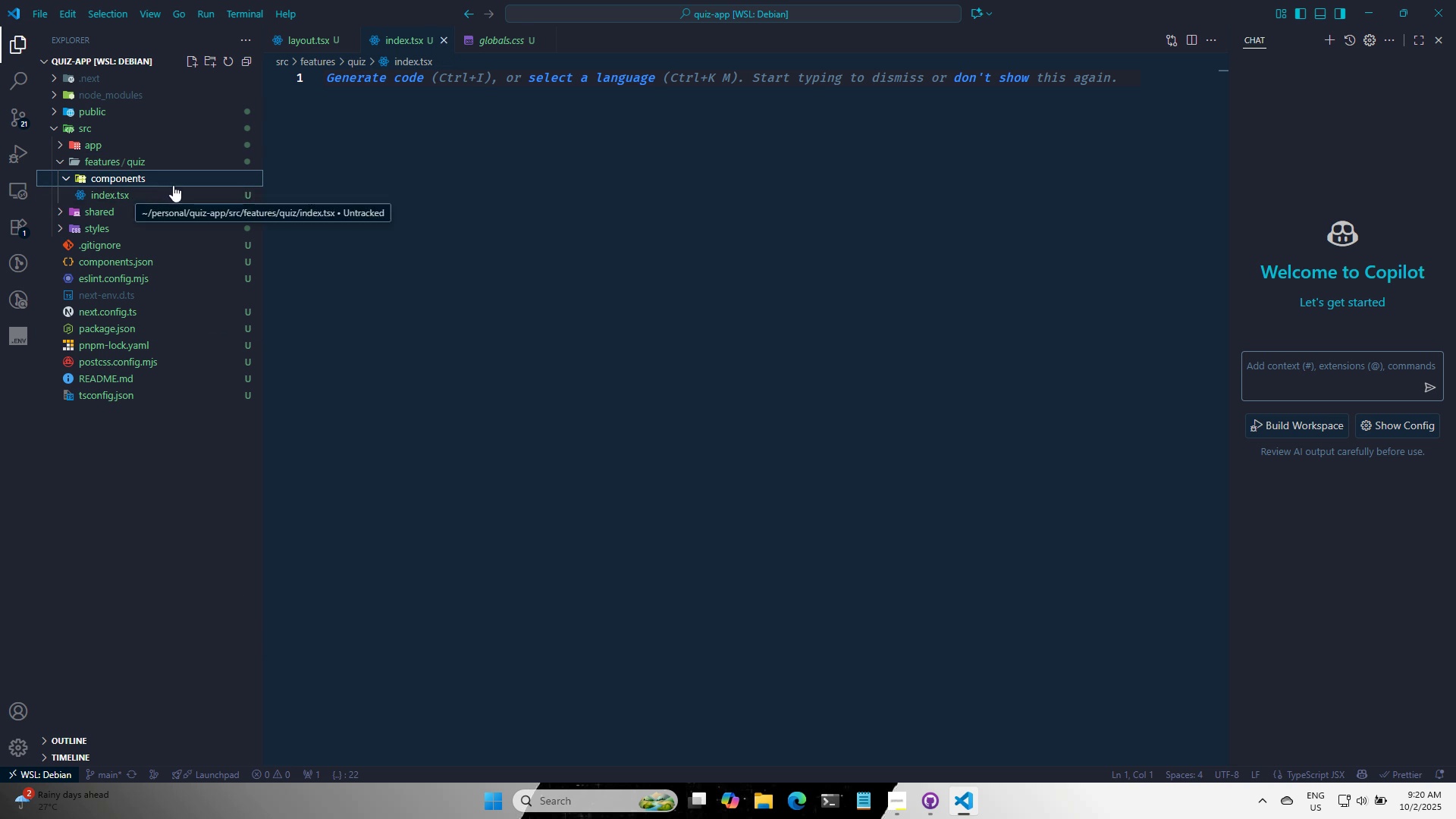 
right_click([167, 178])
 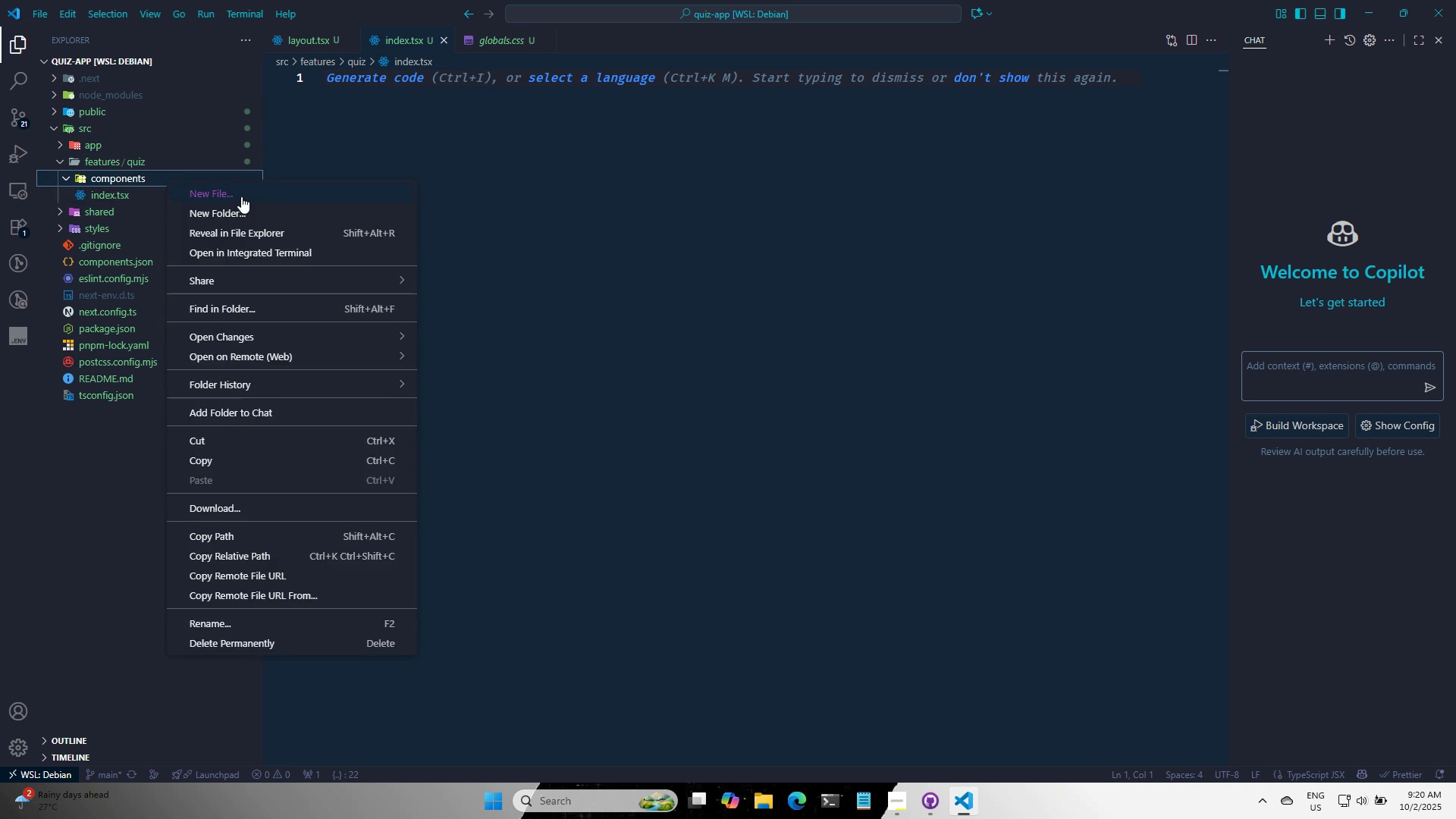 
left_click([241, 196])
 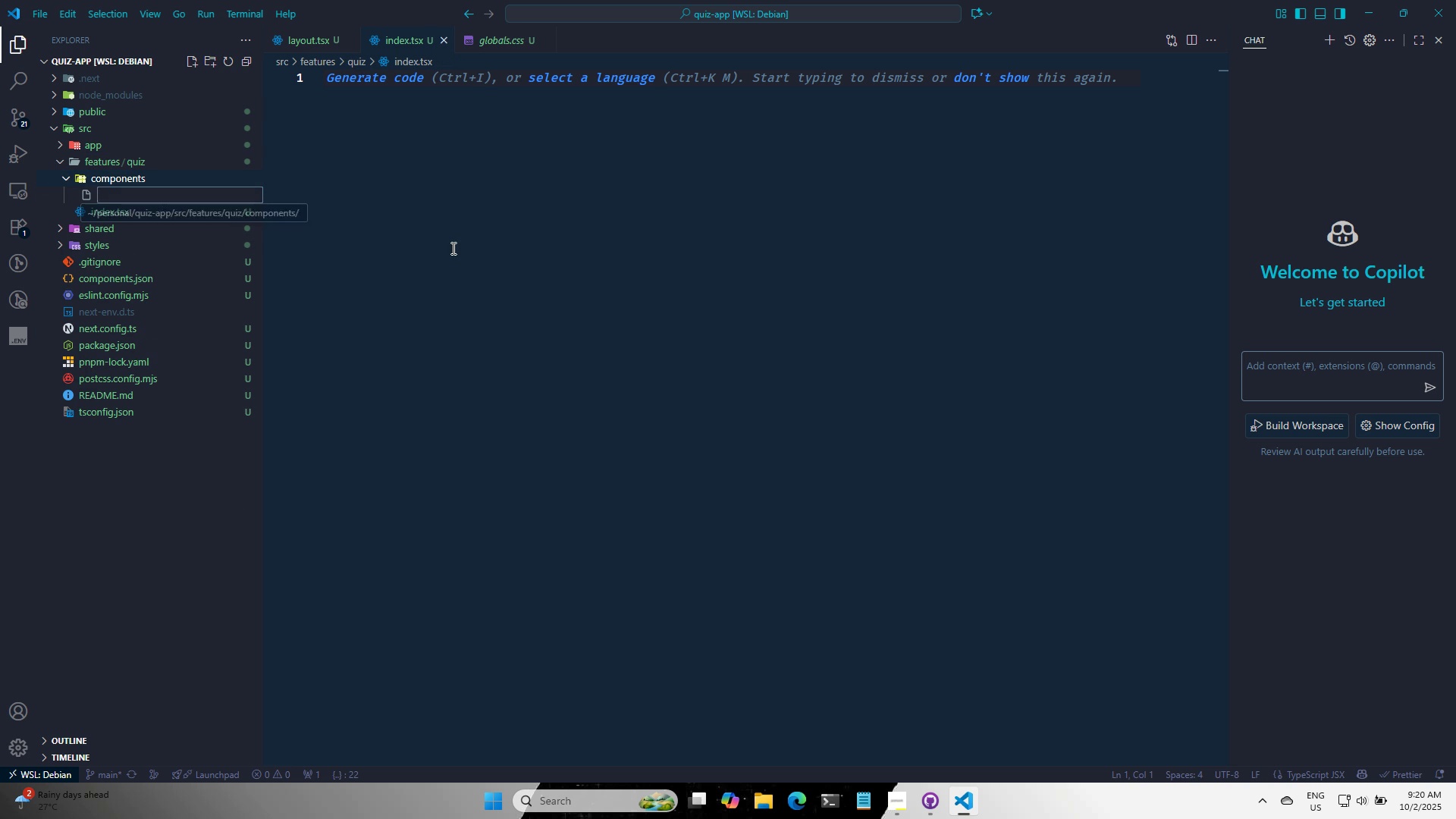 
type(quiz-section.tsx)
 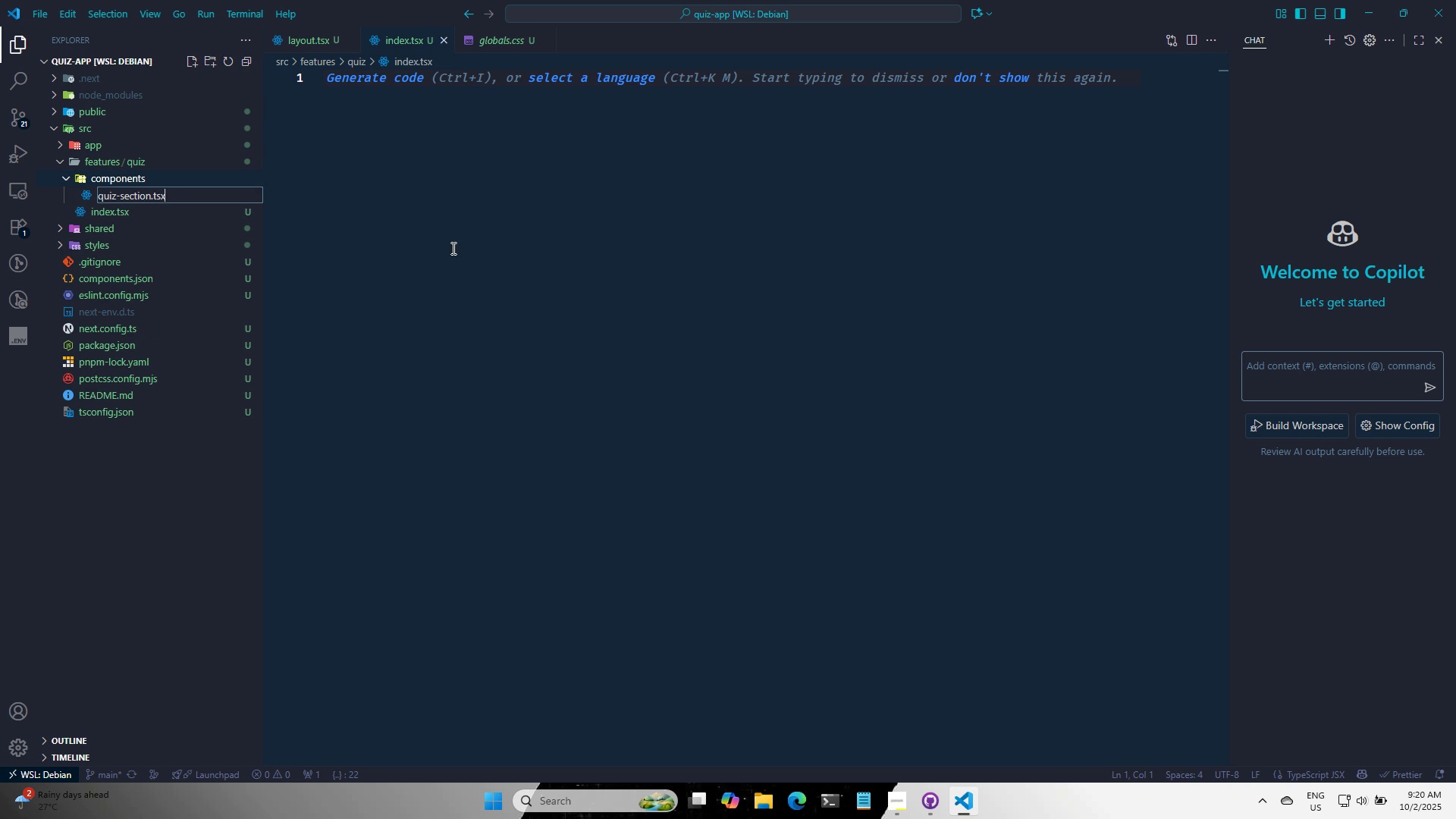 
key(Enter)
 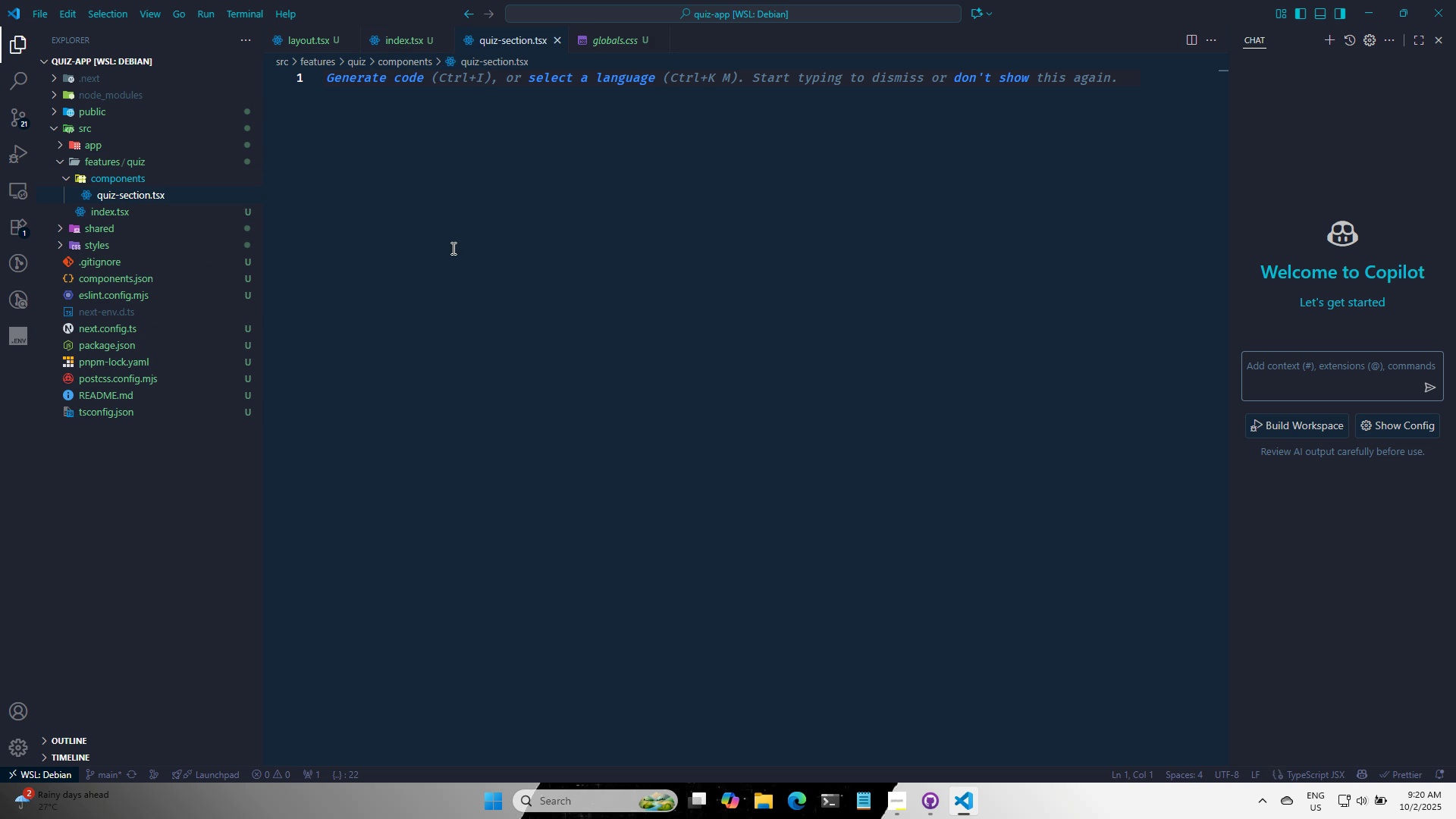 
type('use client)
 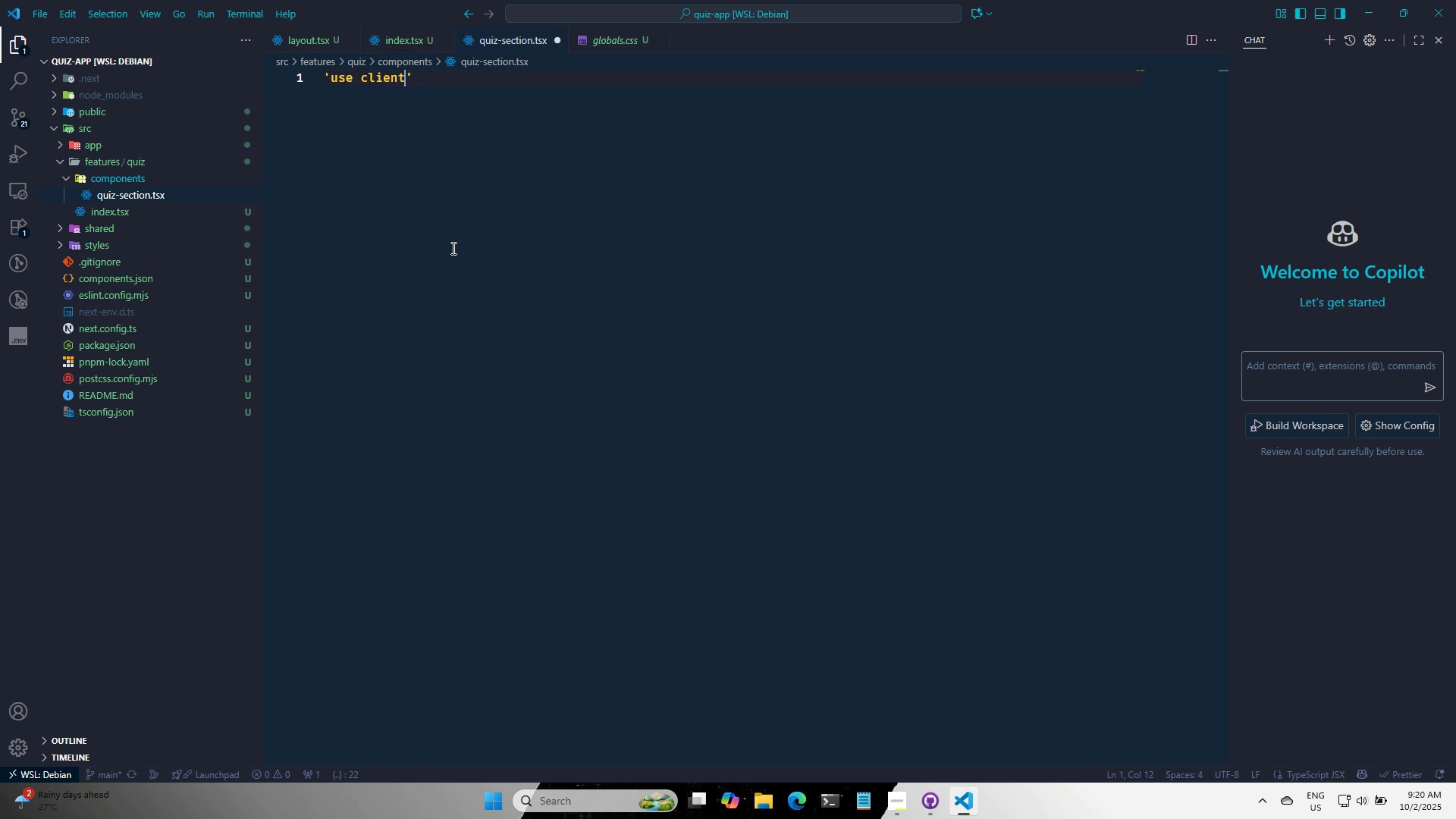 
key(ArrowRight)
 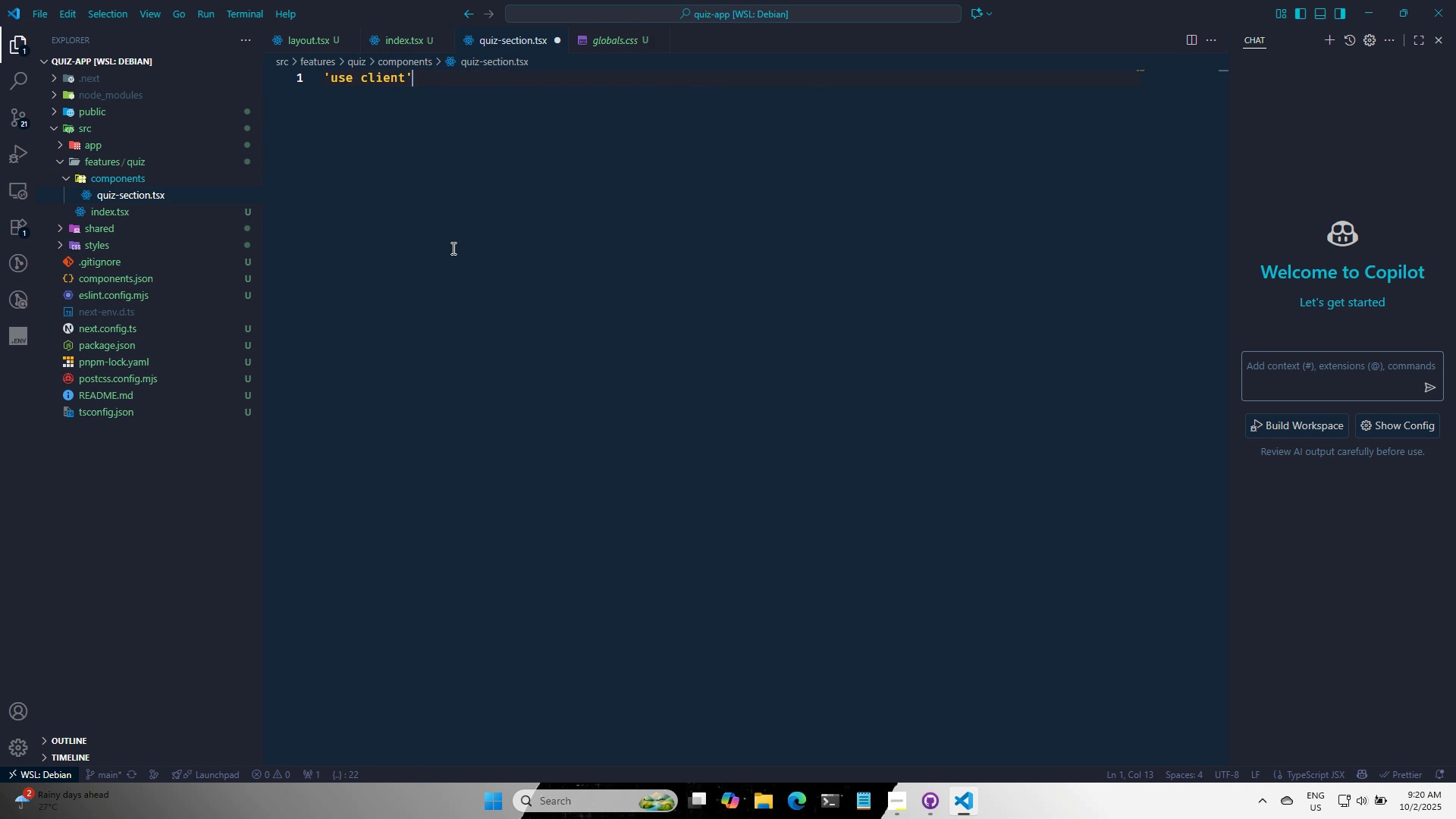 
key(Enter)
 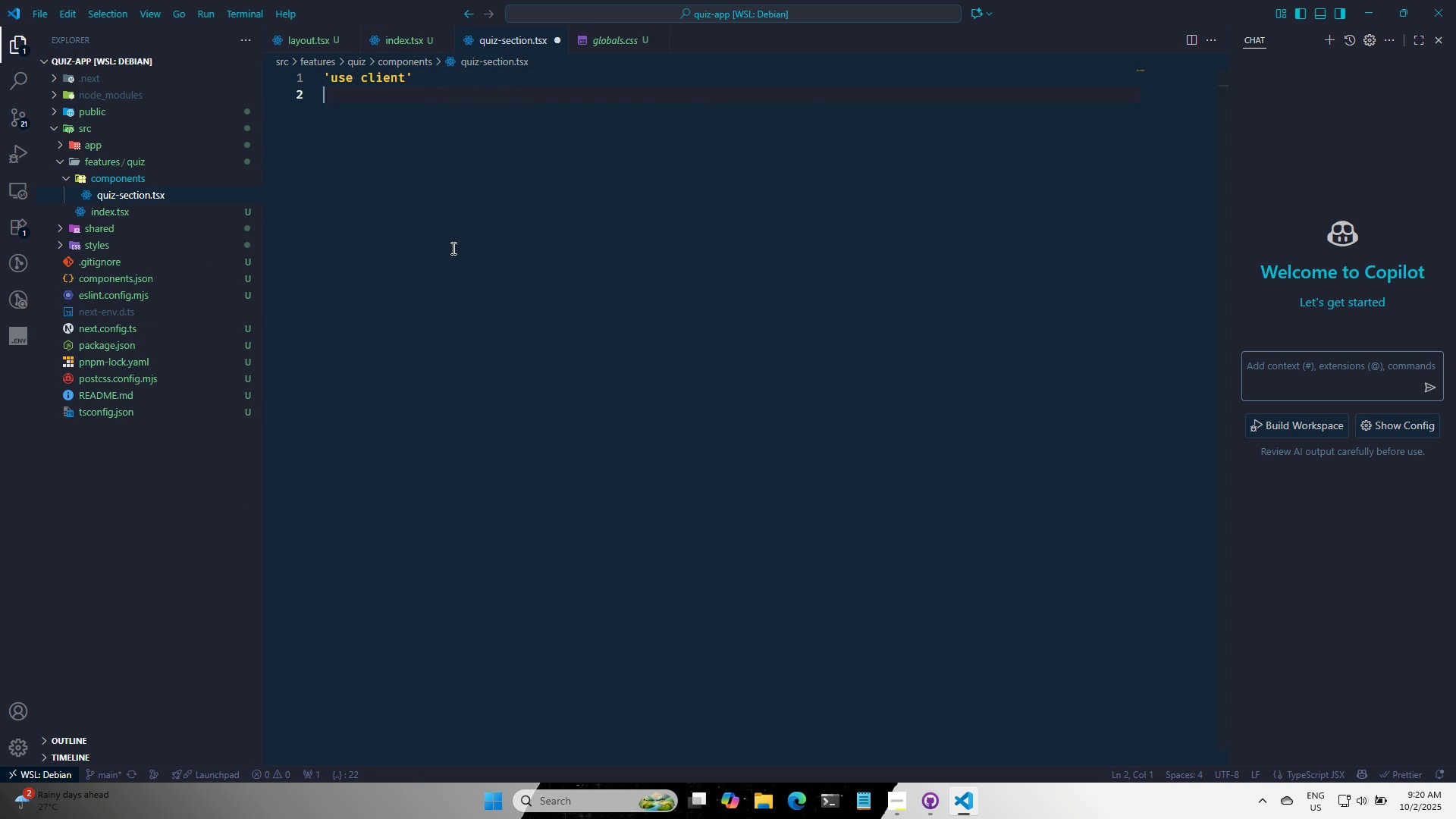 
key(Enter)
 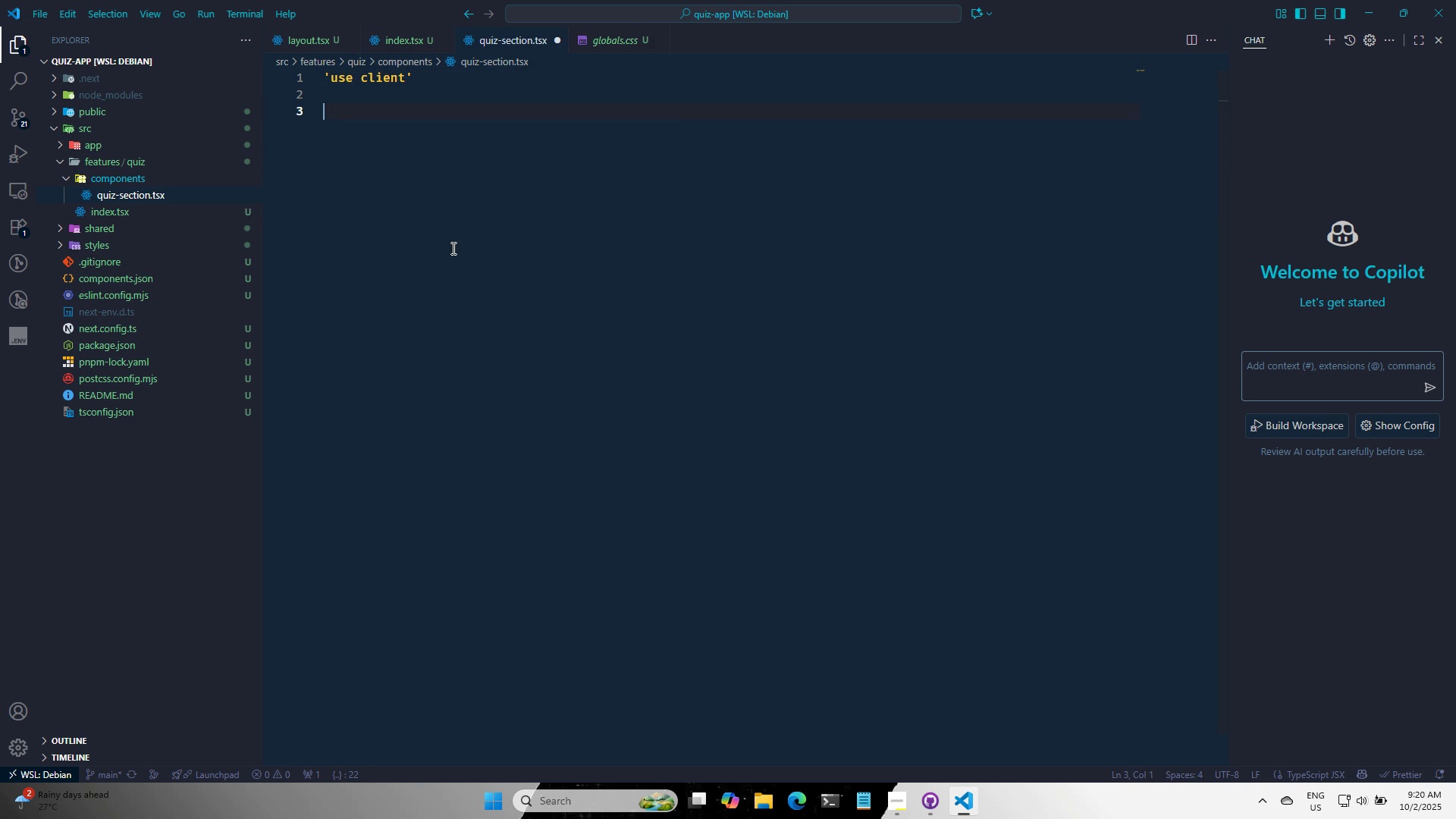 
type(raf)
 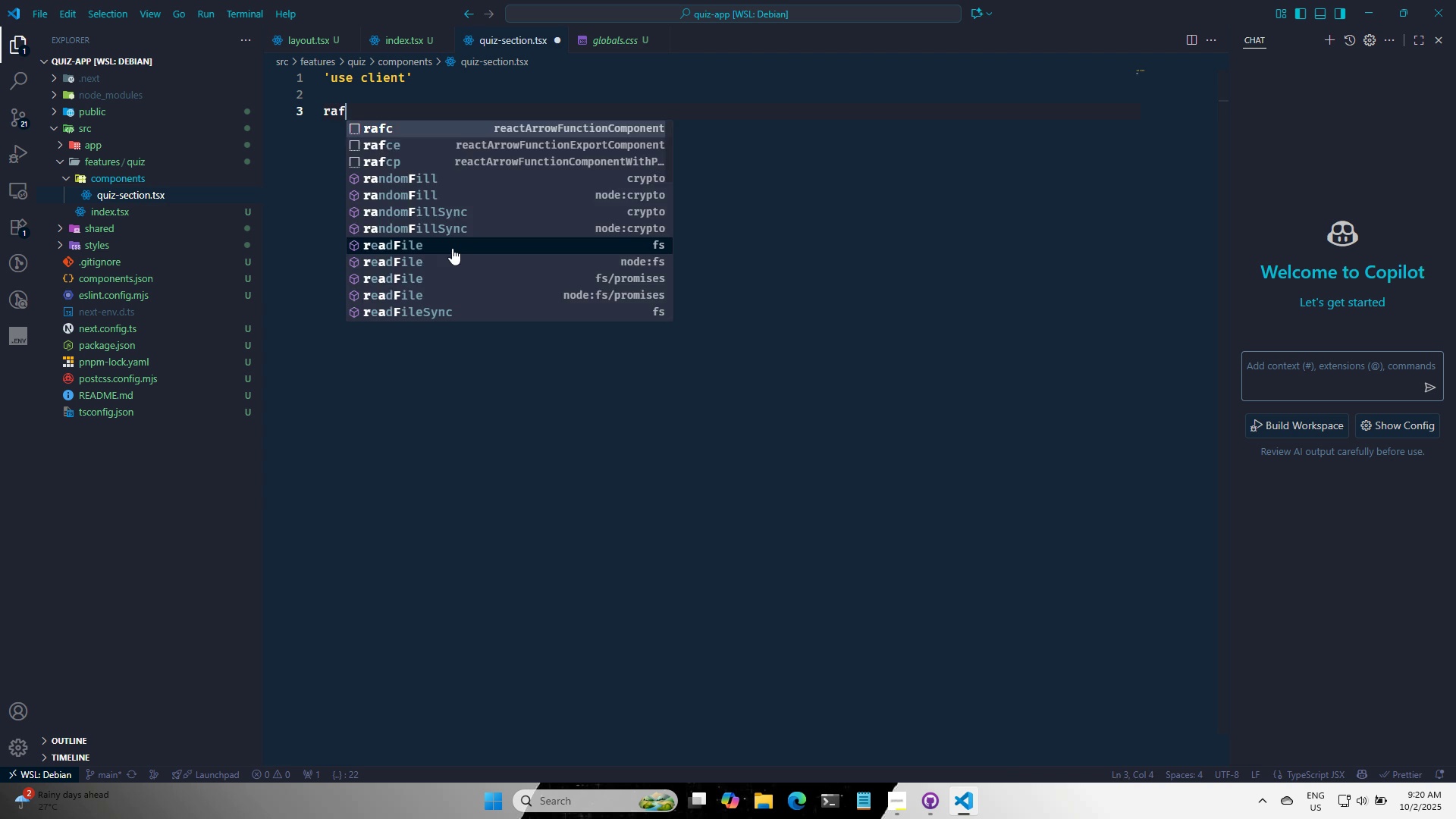 
key(ArrowDown)
 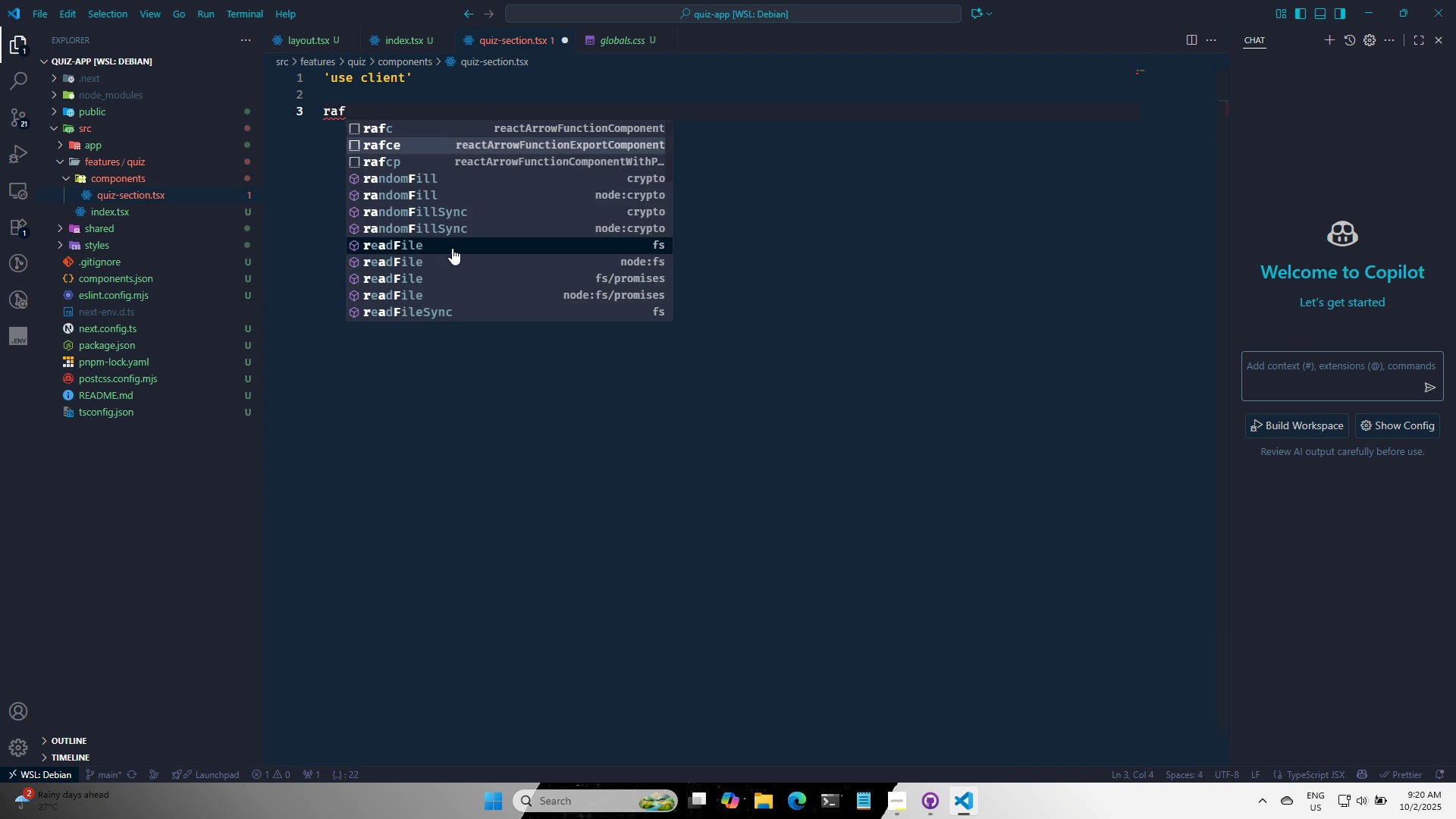 
key(Enter)
 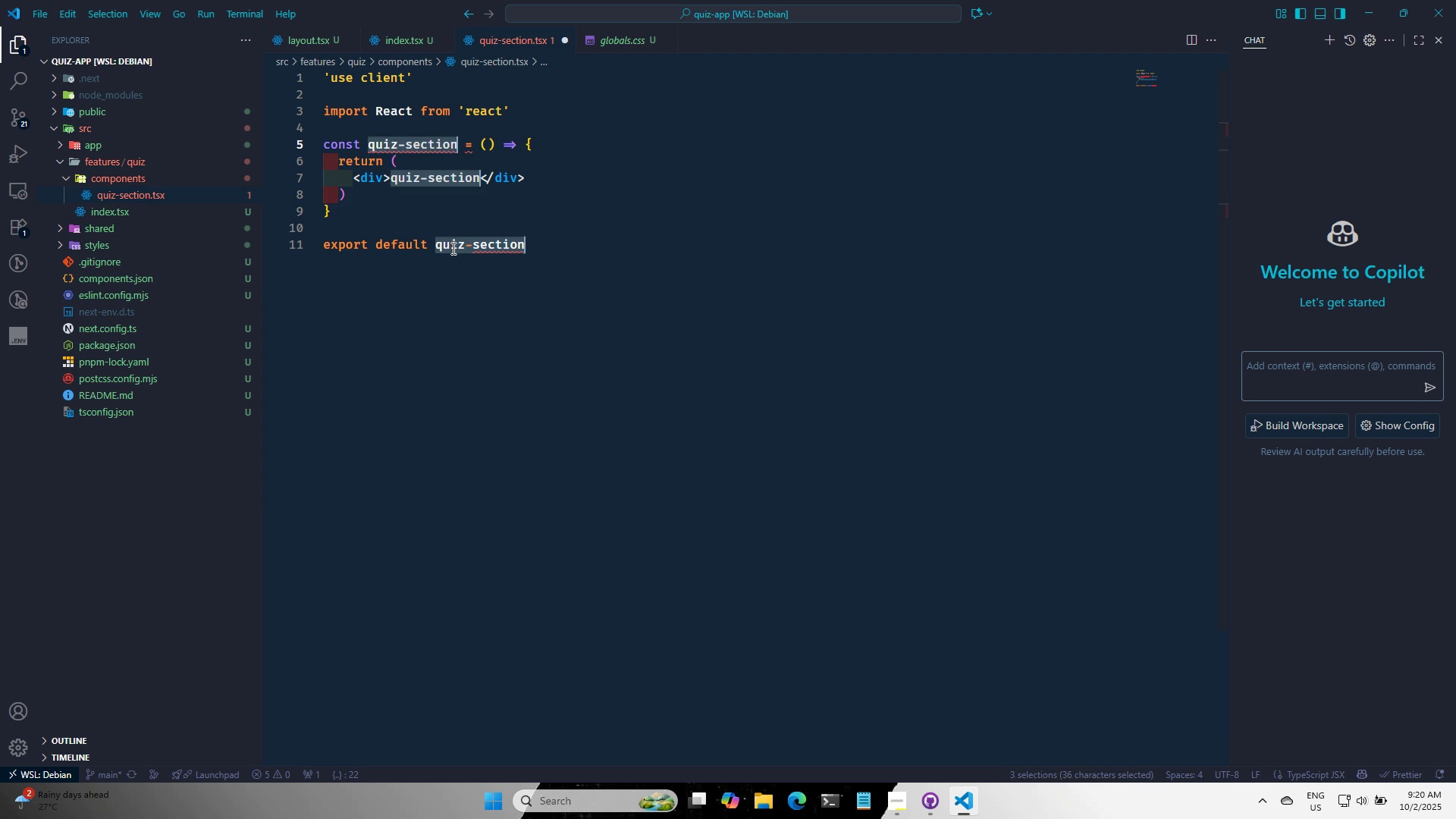 
key(ArrowLeft)
 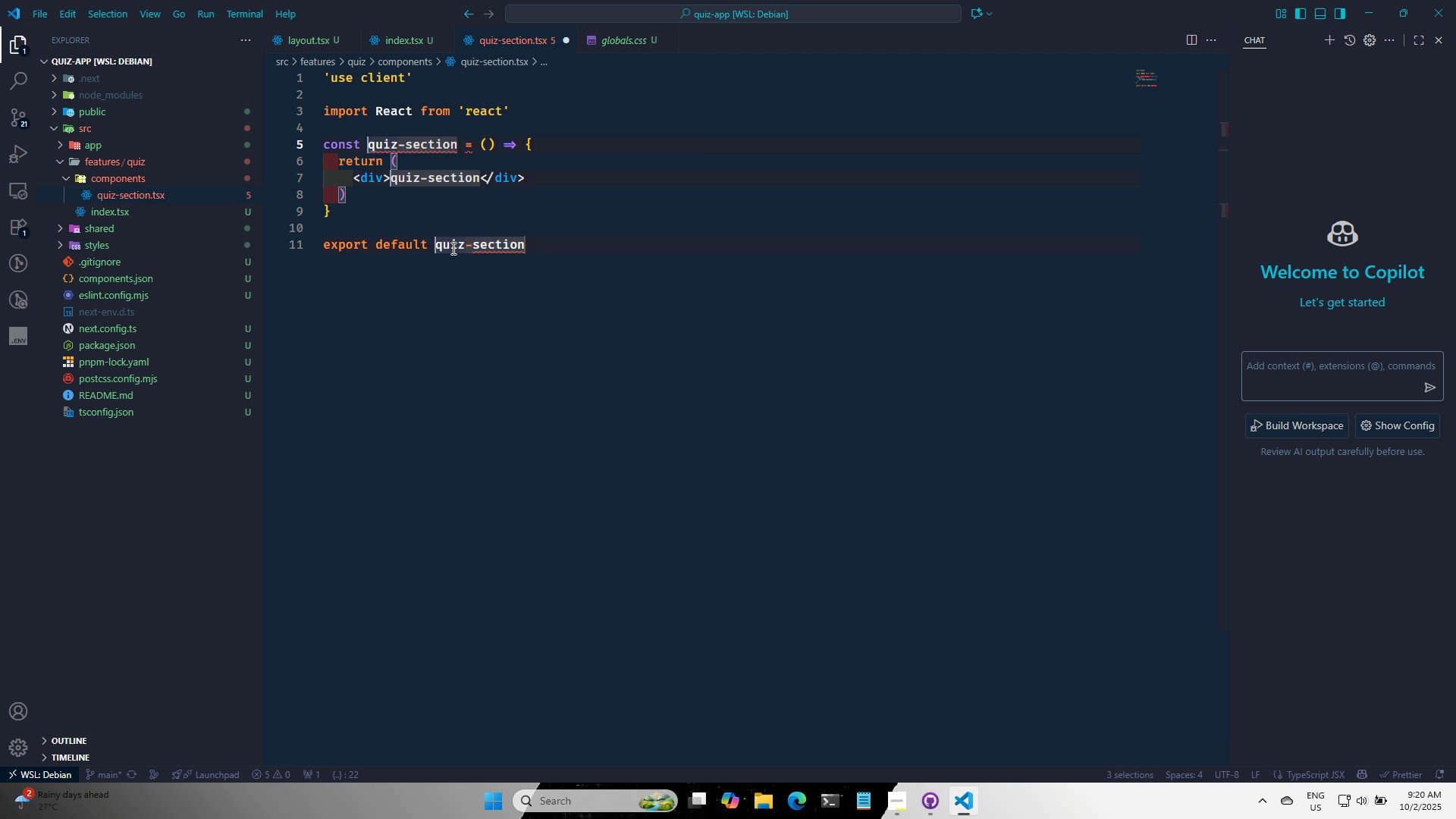 
key(ArrowRight)
 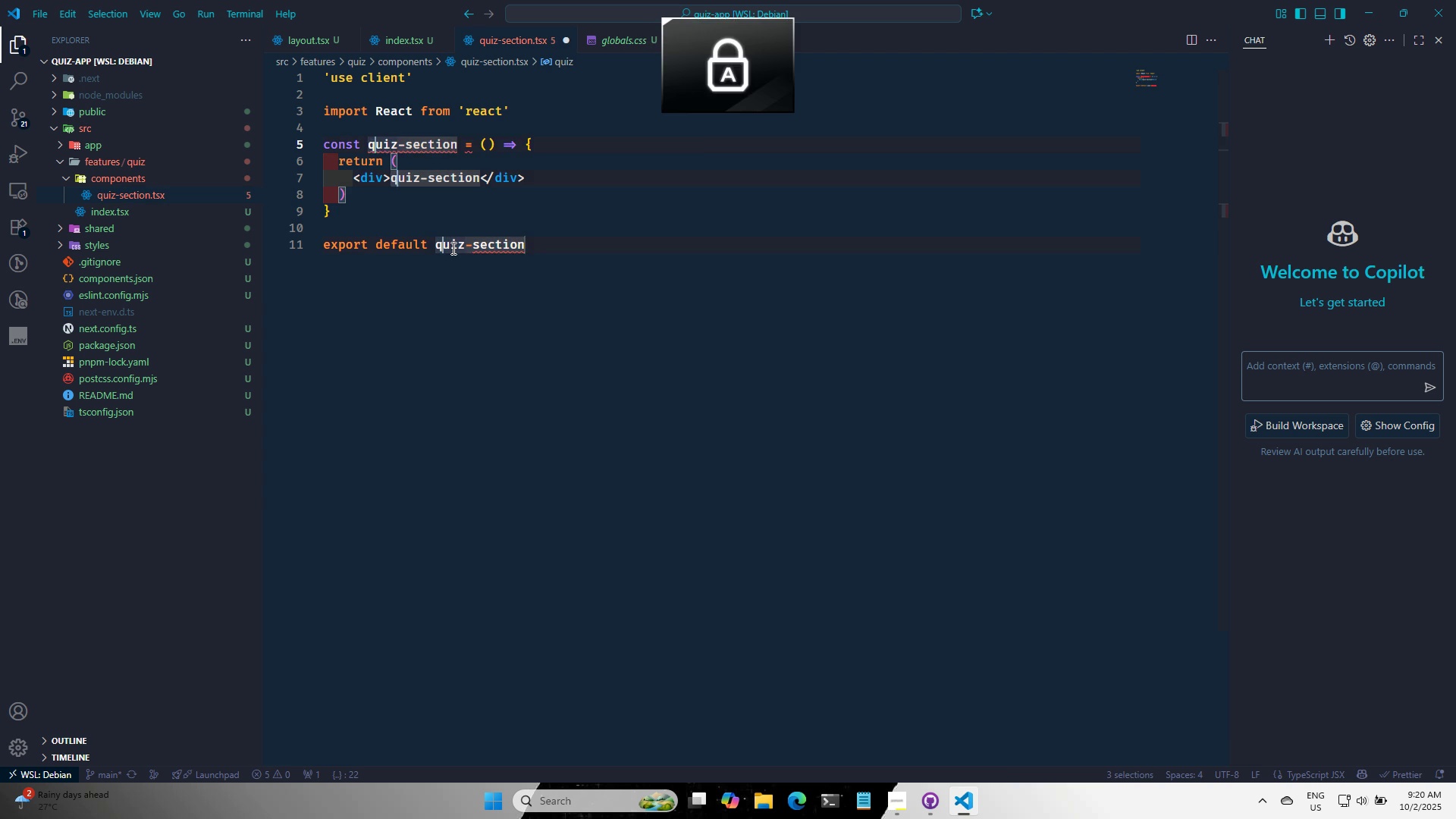 
key(CapsLock)
 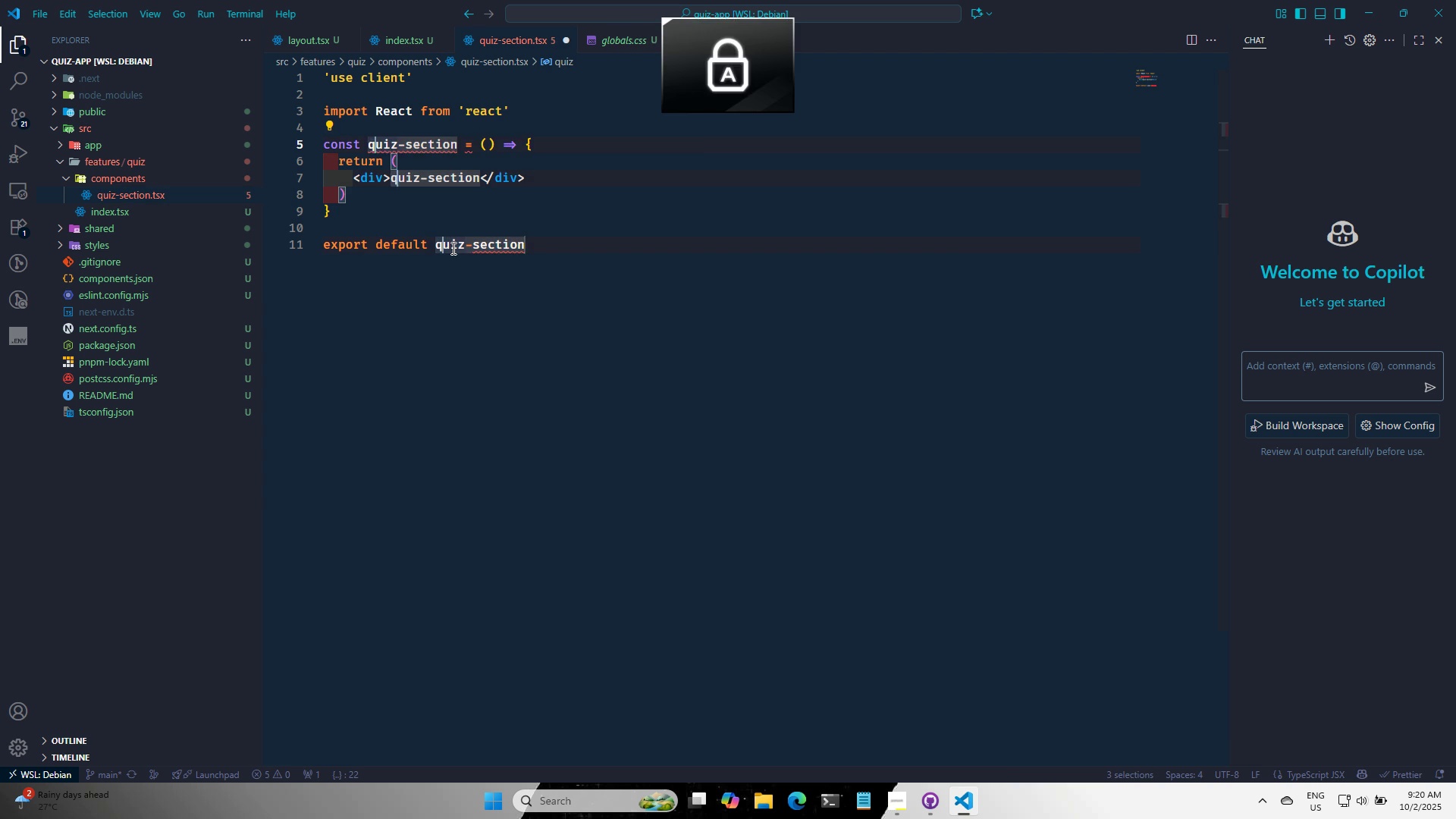 
key(Backspace)
 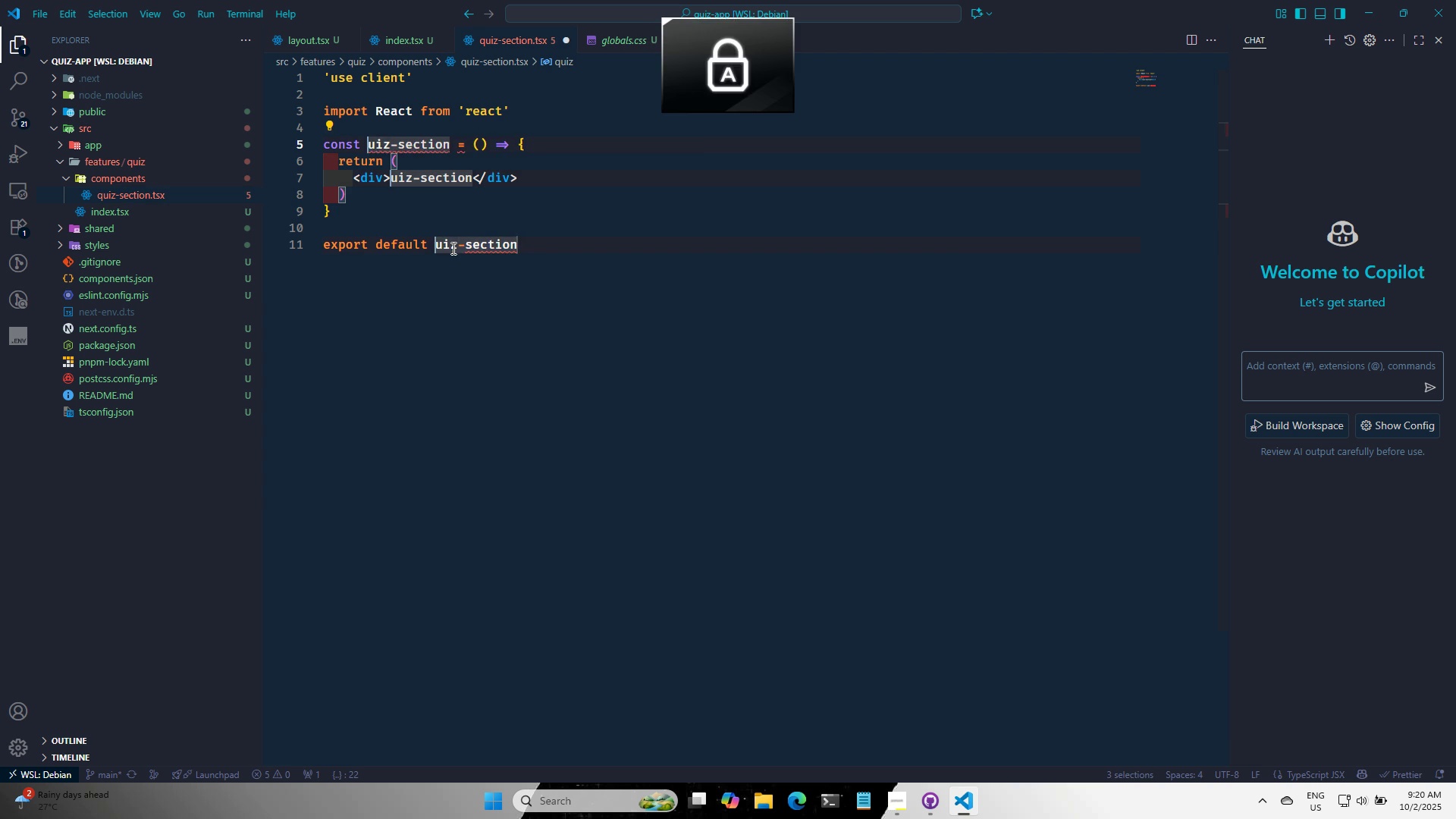 
key(Q)
 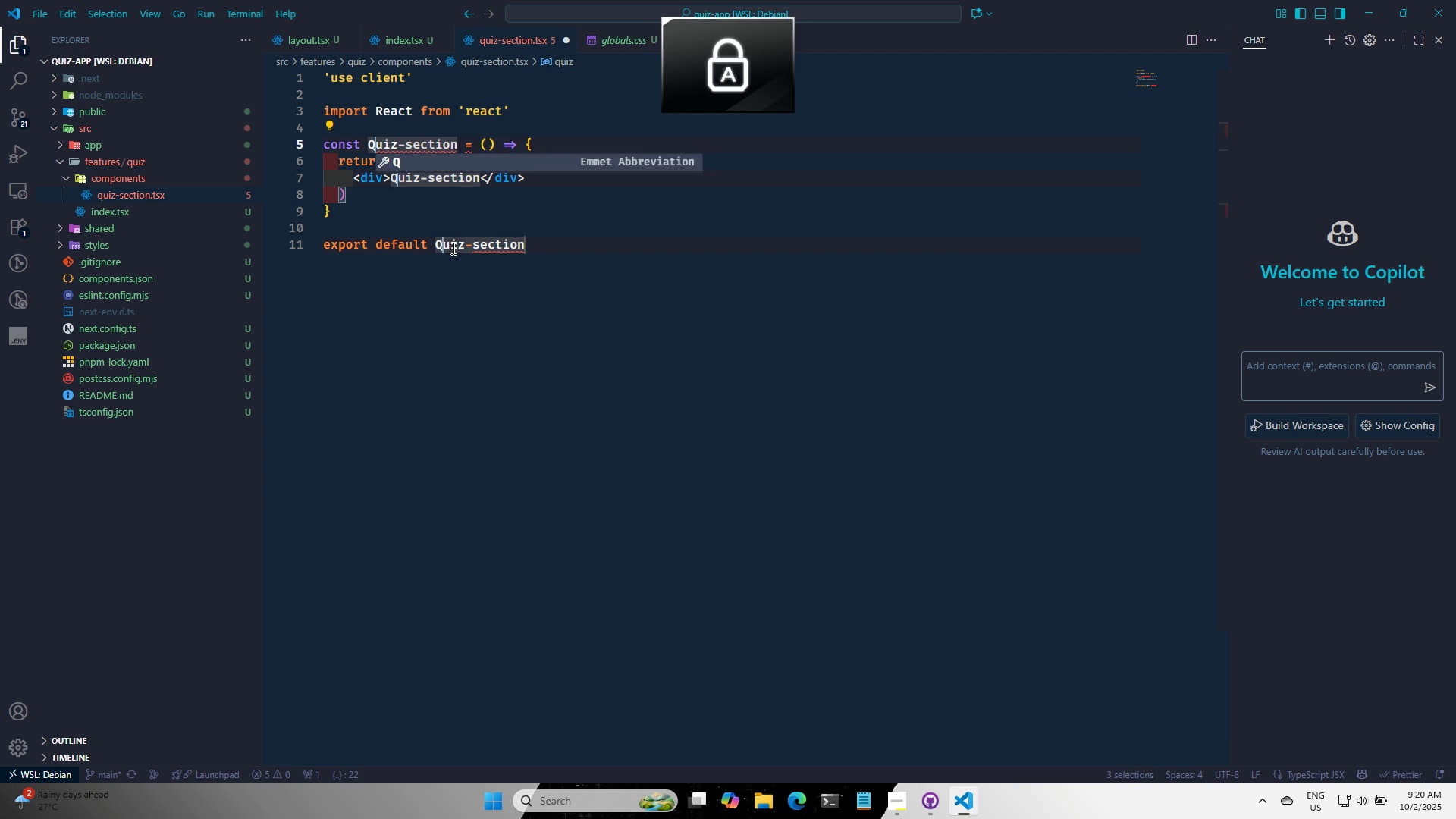 
key(ArrowRight)
 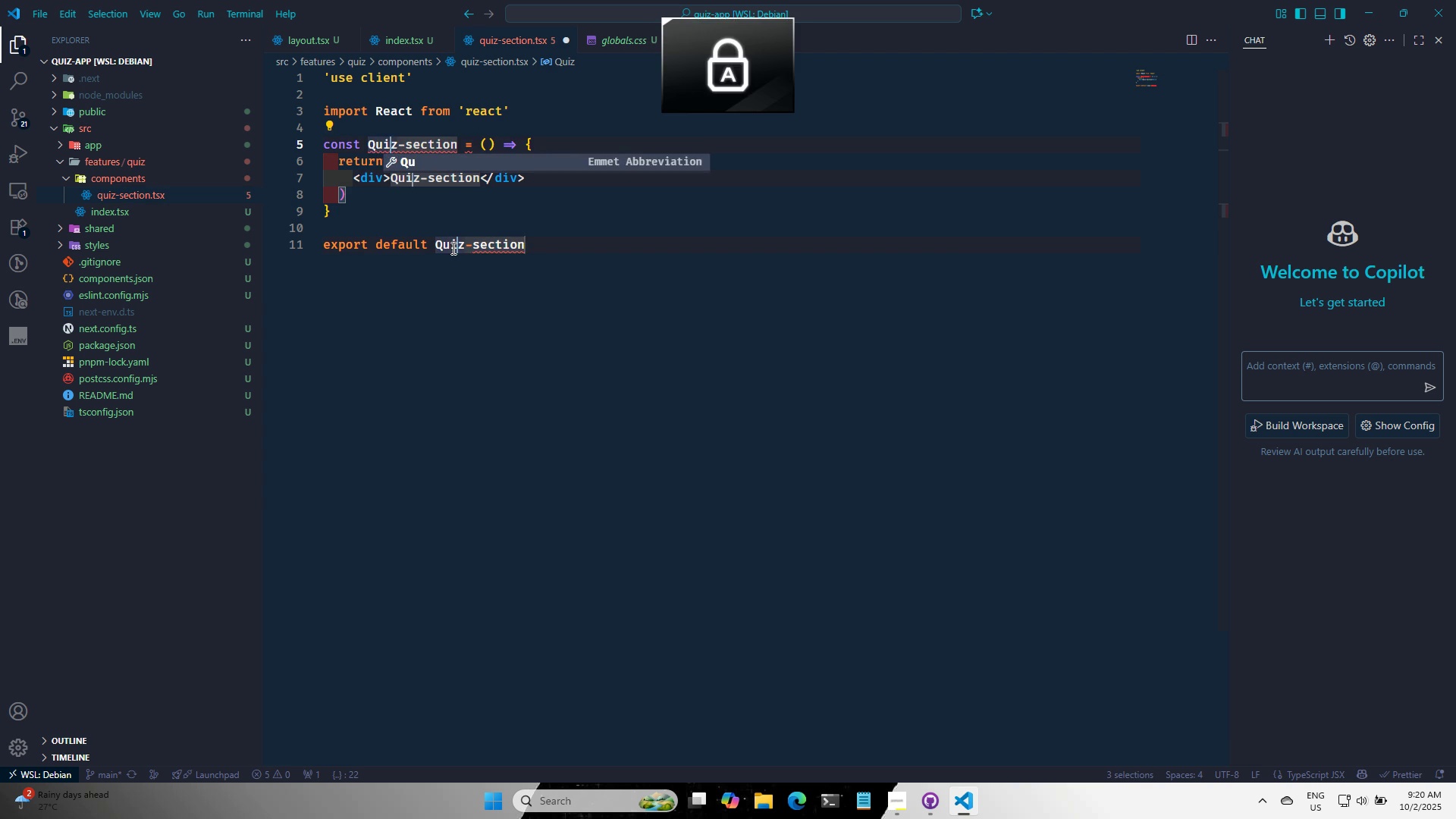 
key(ArrowRight)
 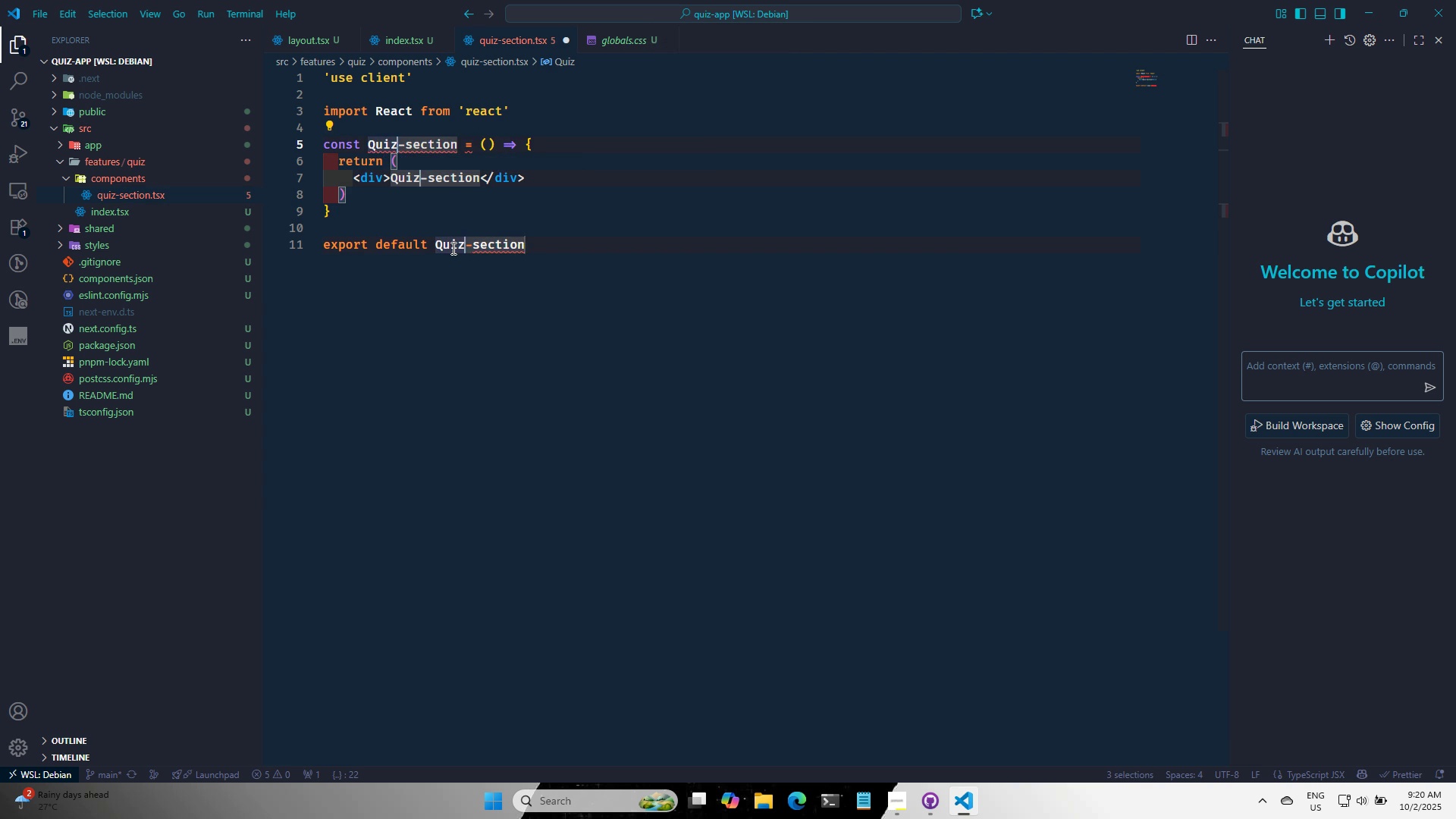 
key(ArrowRight)
 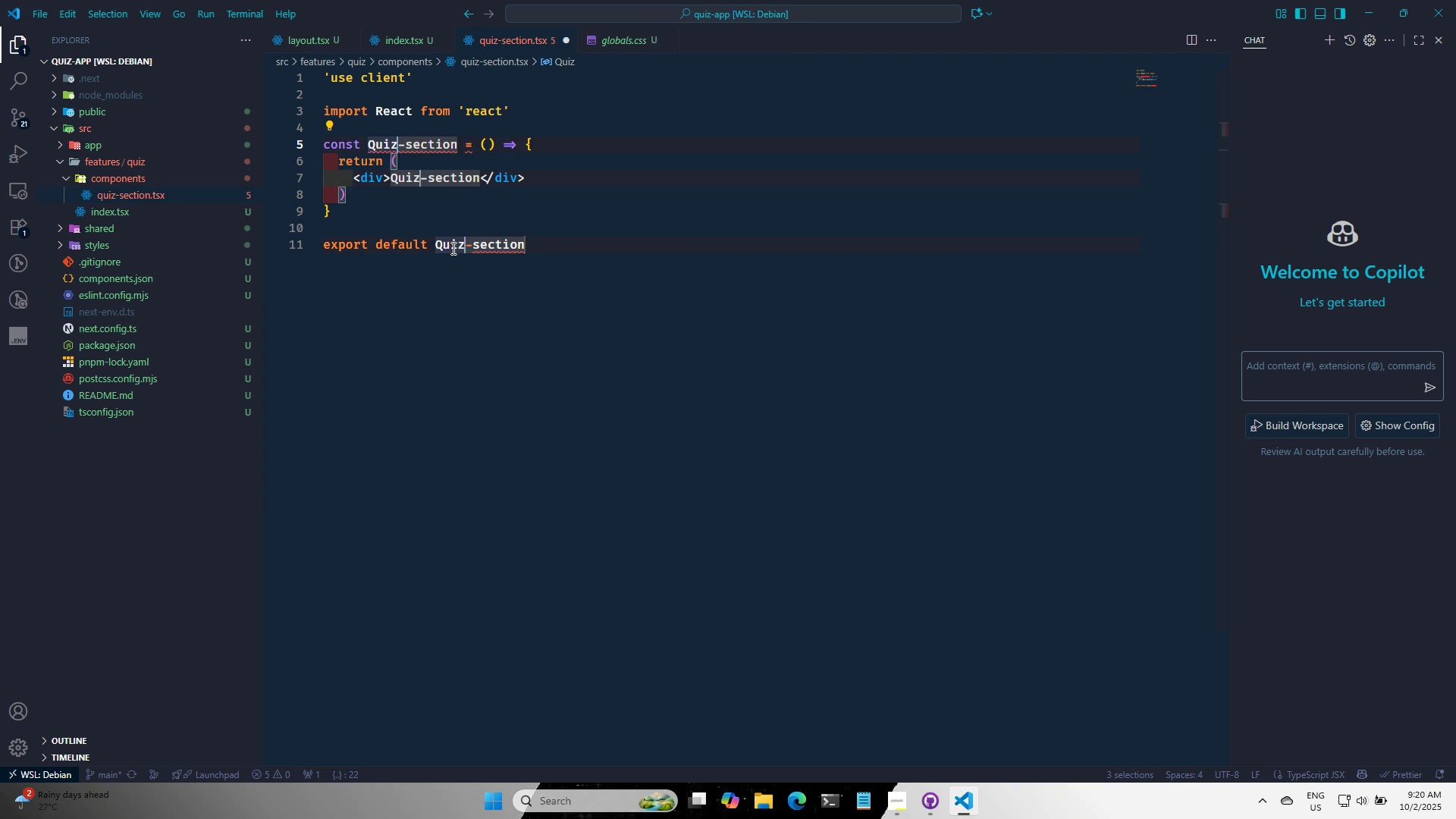 
key(ArrowRight)
 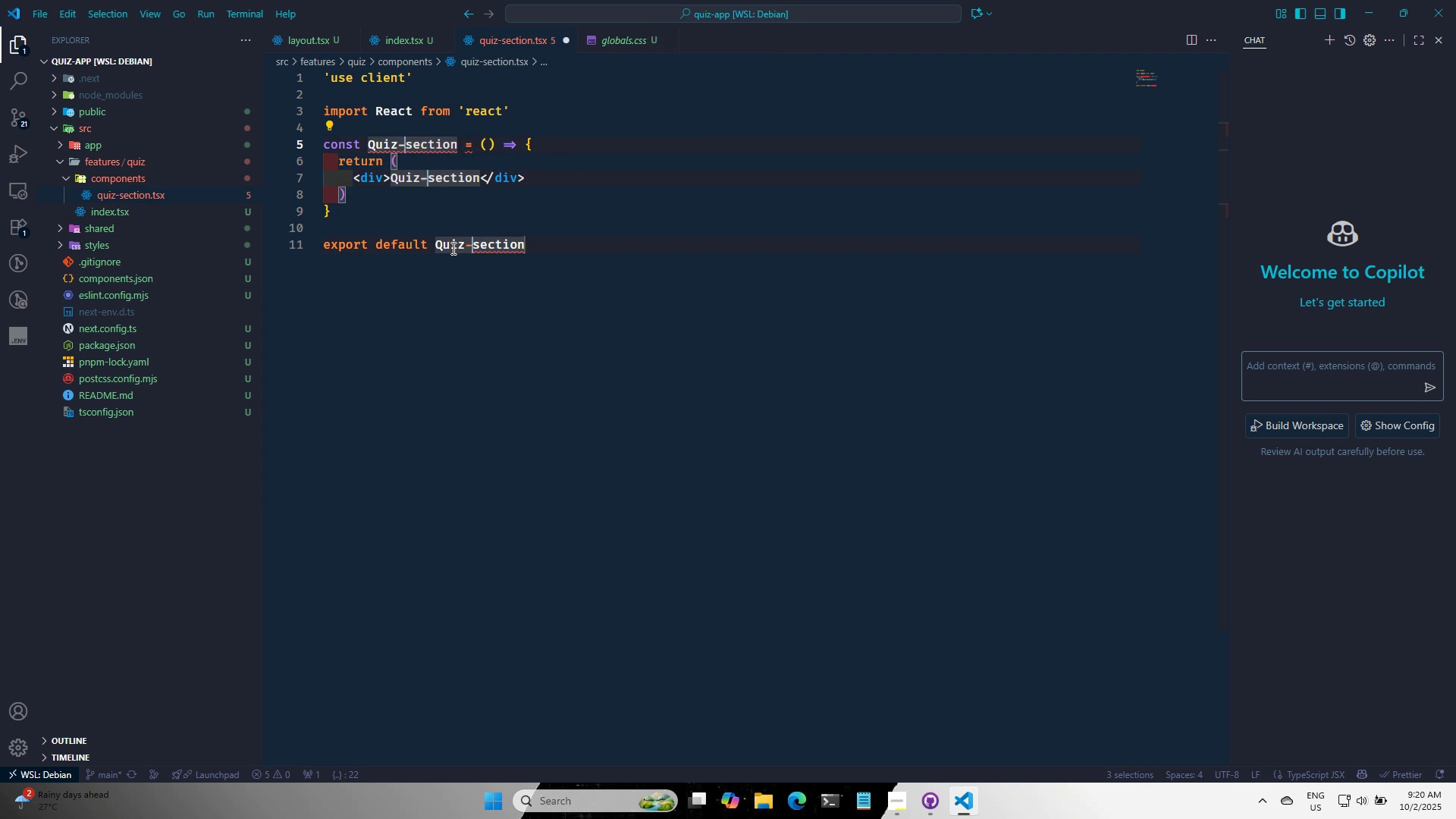 
key(ArrowRight)
 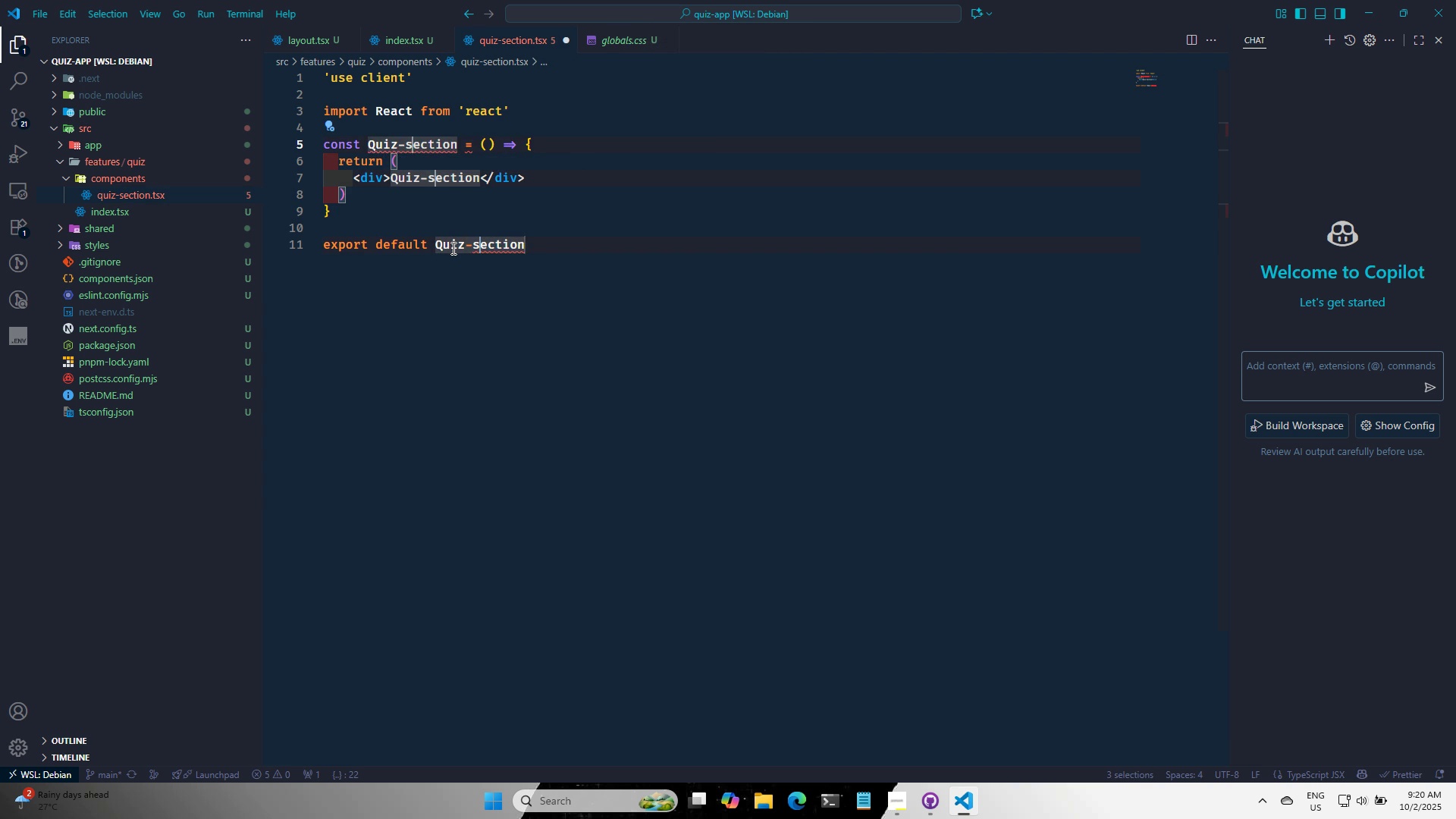 
key(Backspace)
 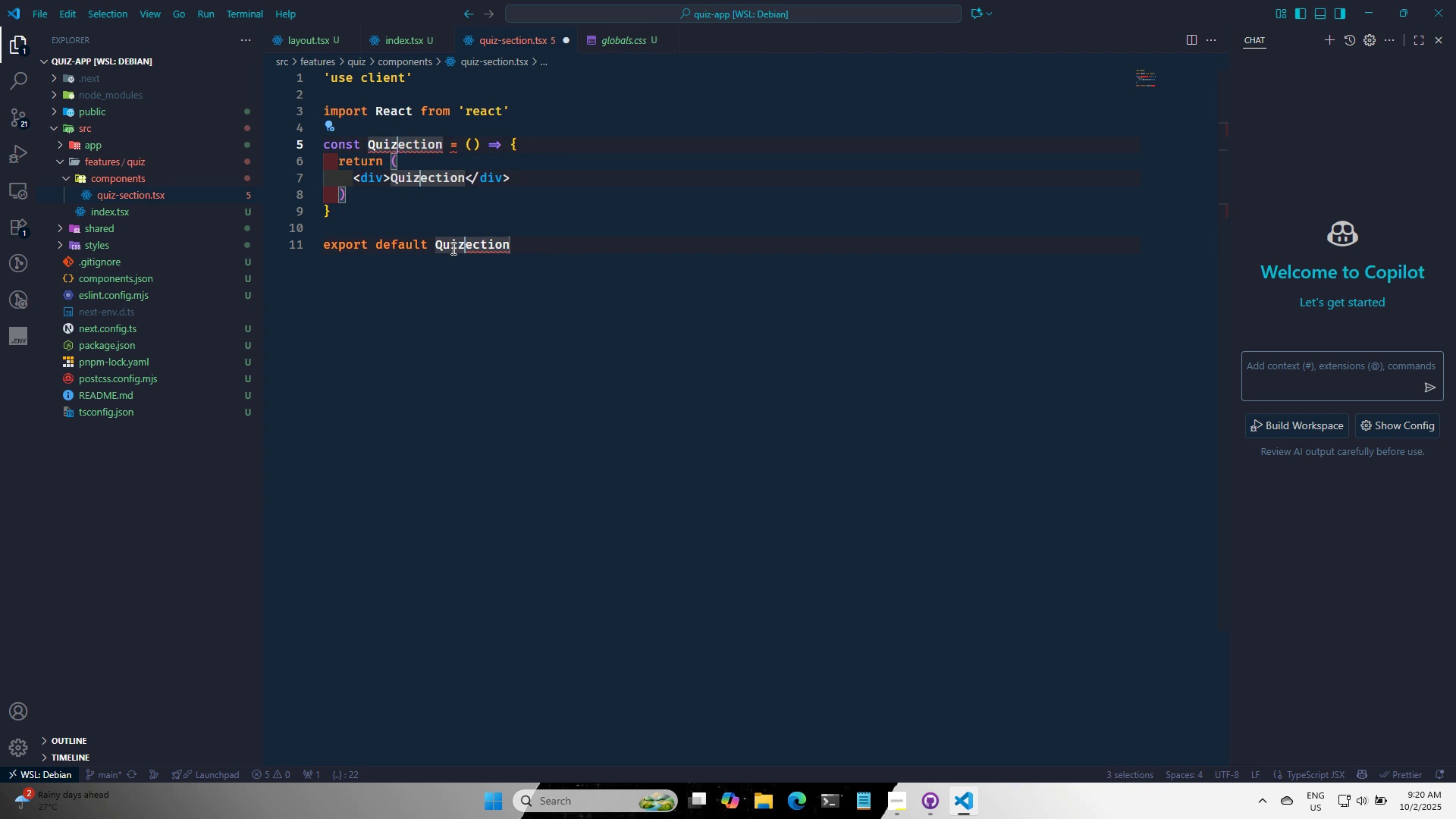 
key(Backspace)
 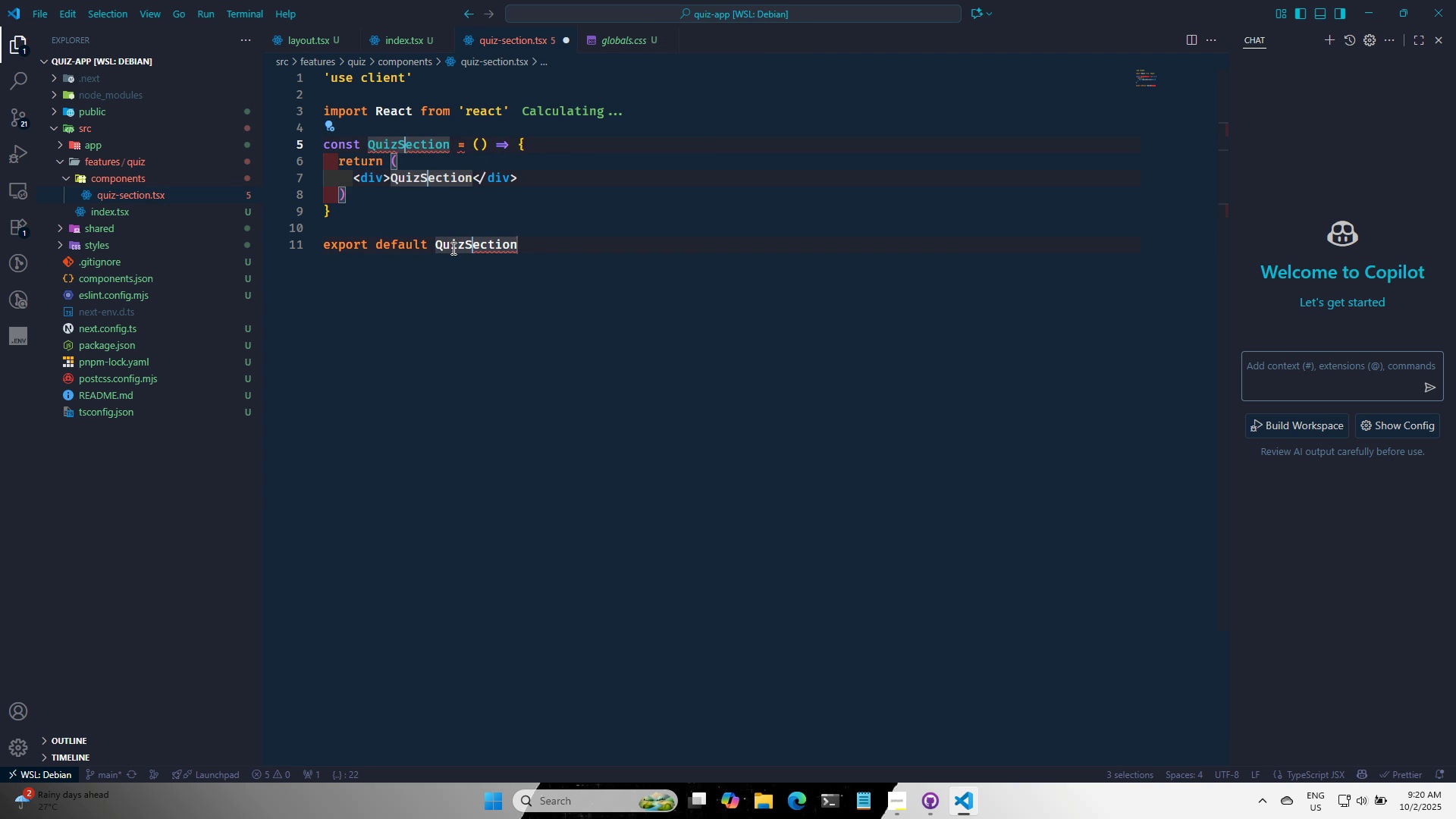 
key(S)
 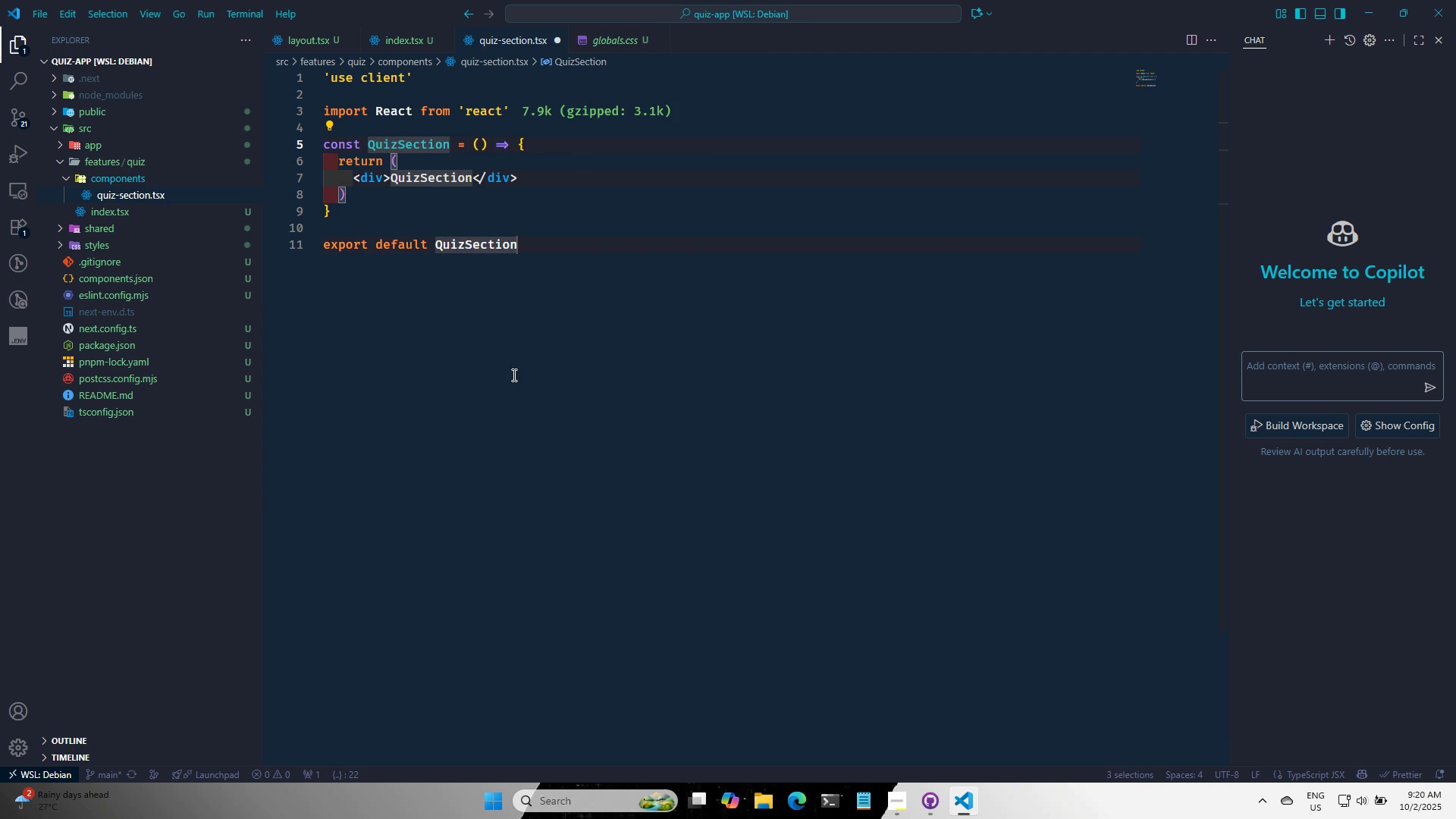 
left_click([513, 375])